 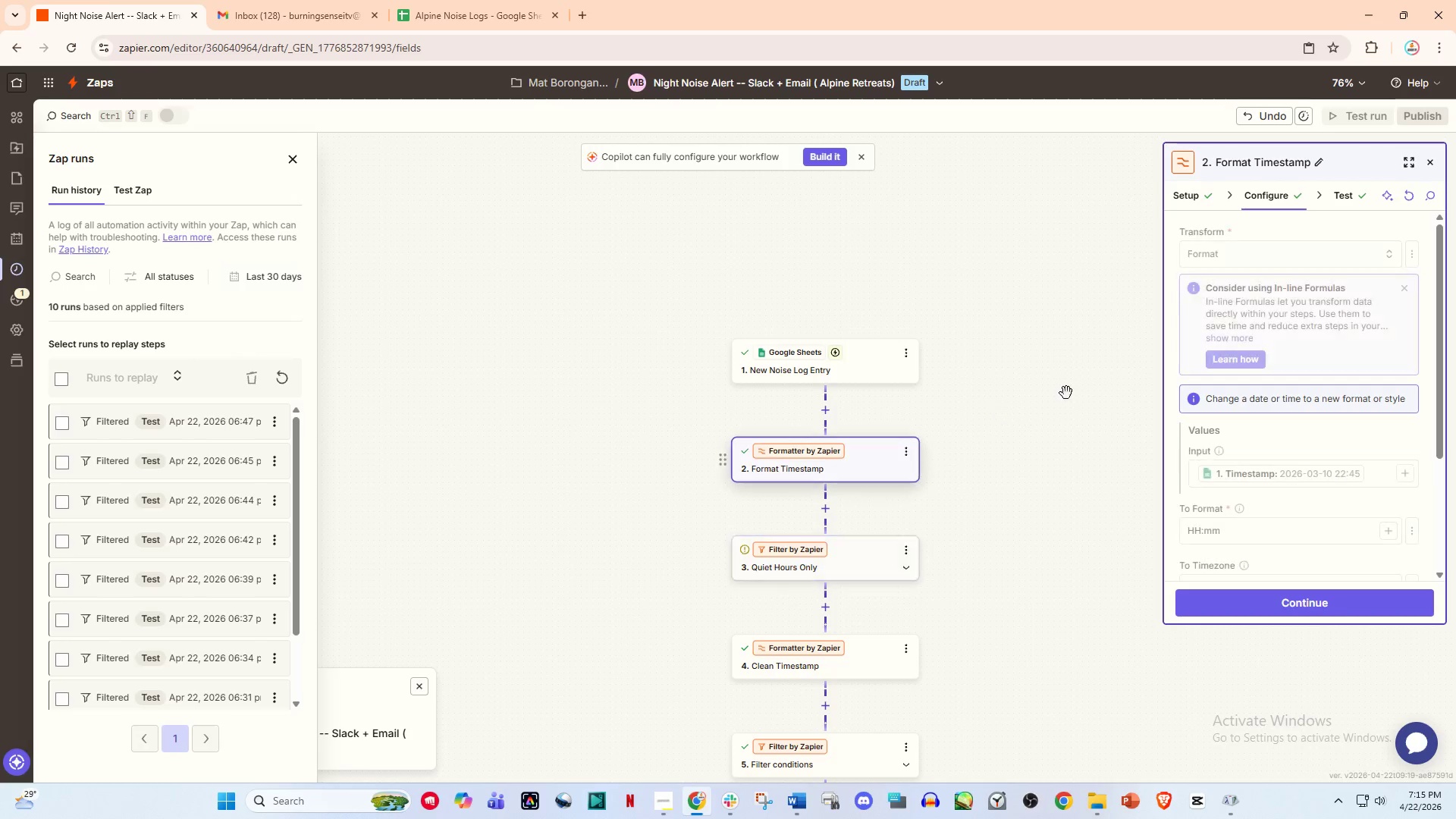 
scroll: coordinate [1244, 502], scroll_direction: down, amount: 2.0
 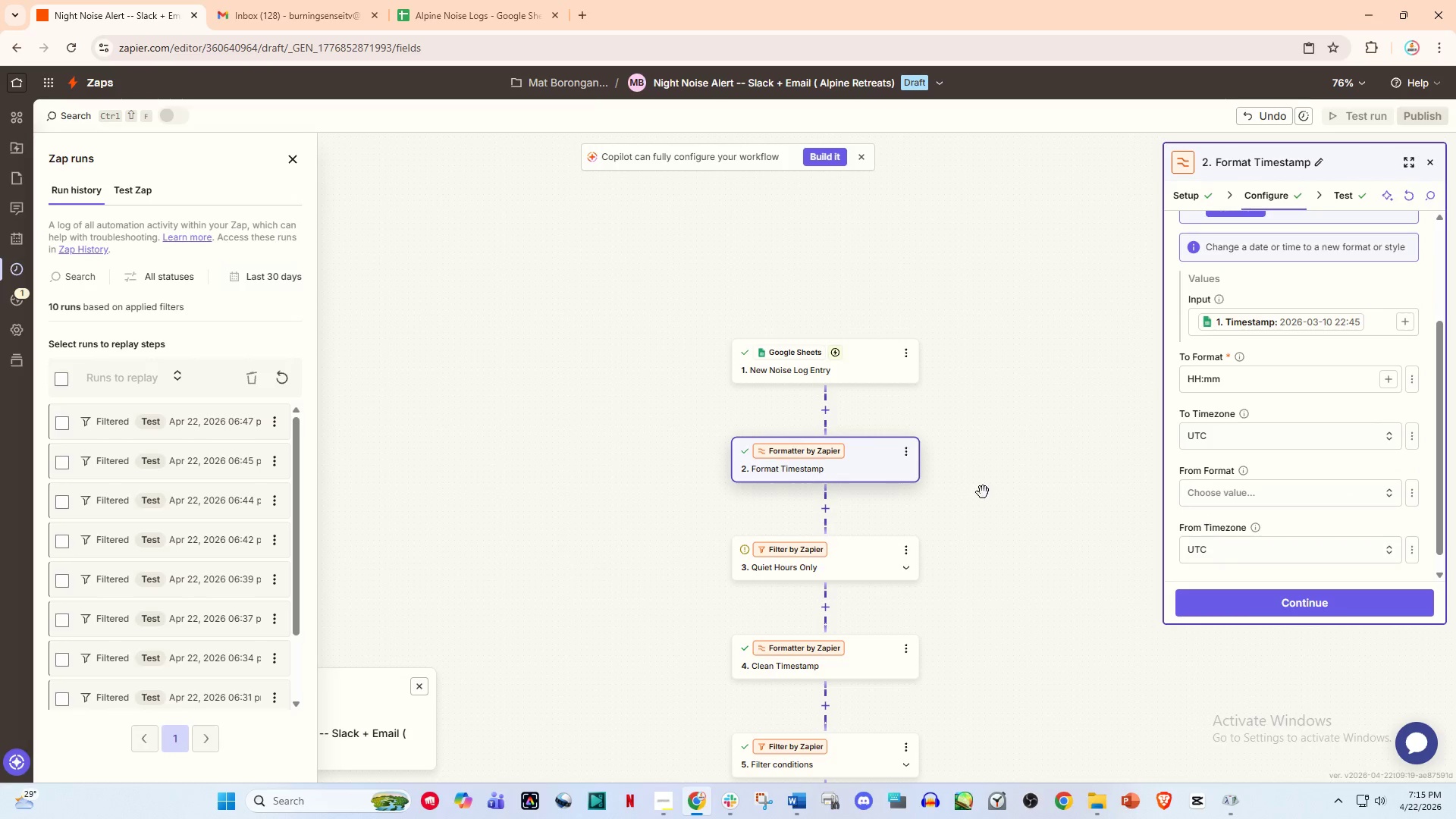 
left_click([838, 576])
 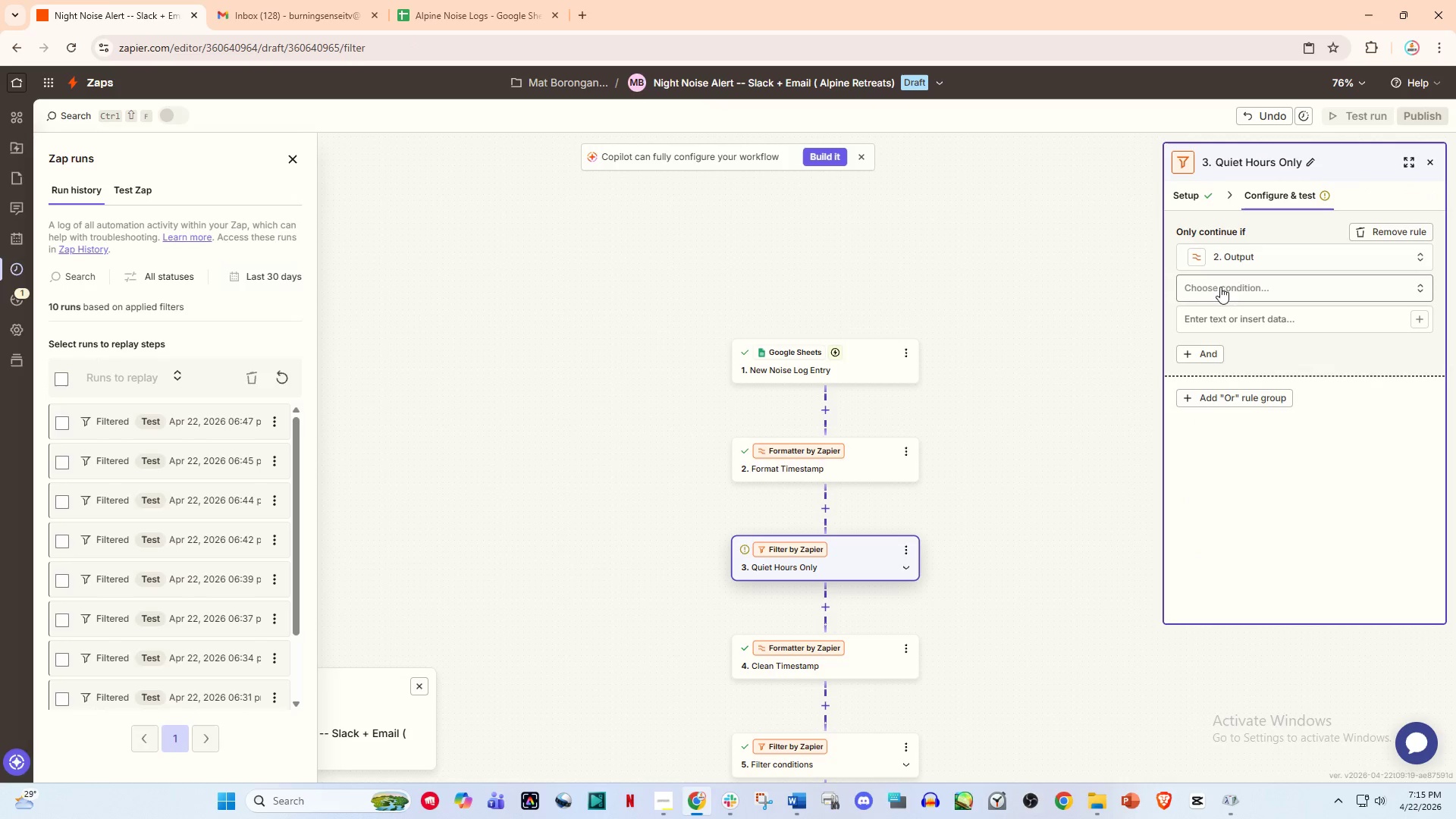 
left_click([1238, 282])
 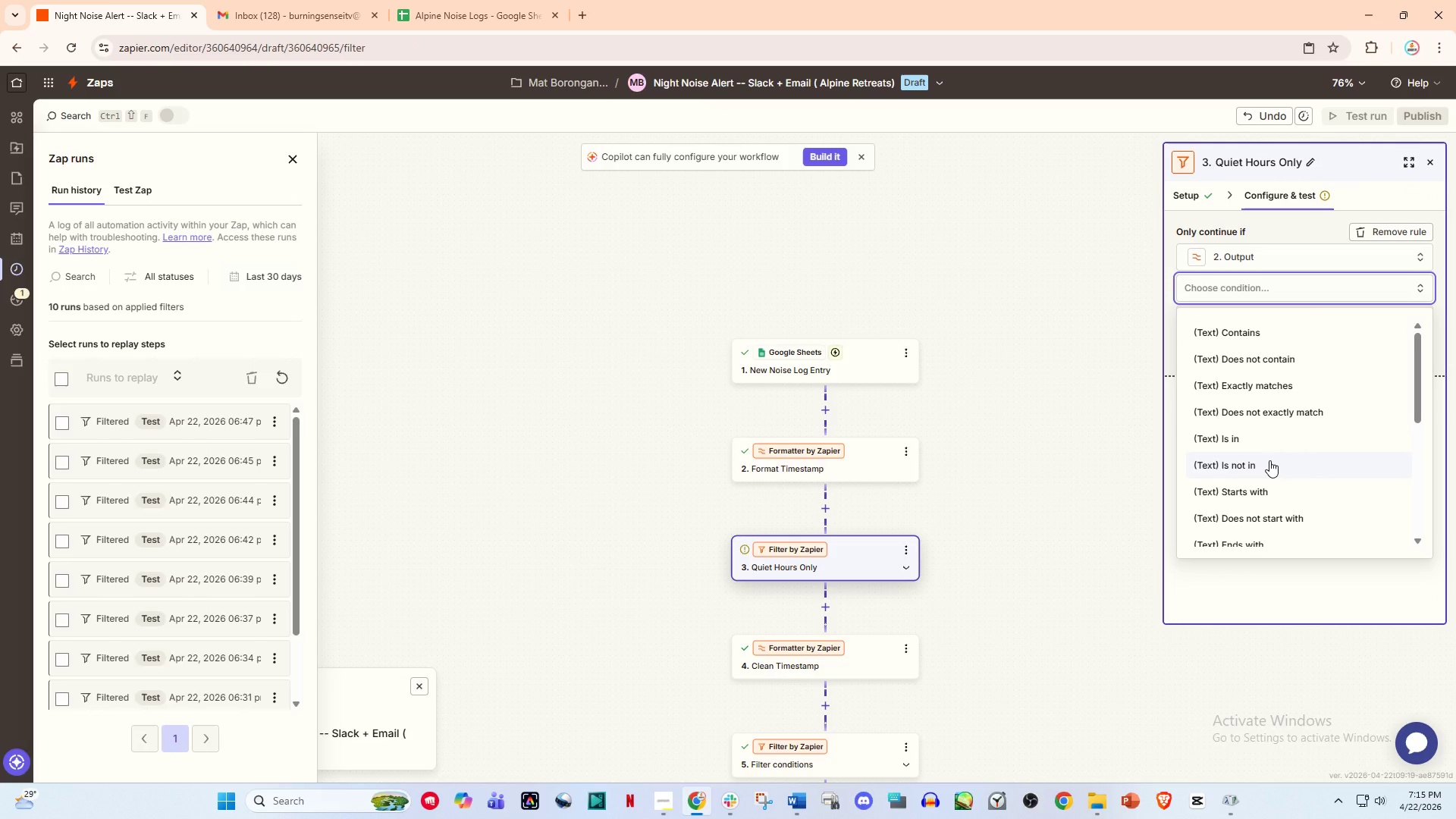 
scroll: coordinate [1286, 475], scroll_direction: down, amount: 2.0
 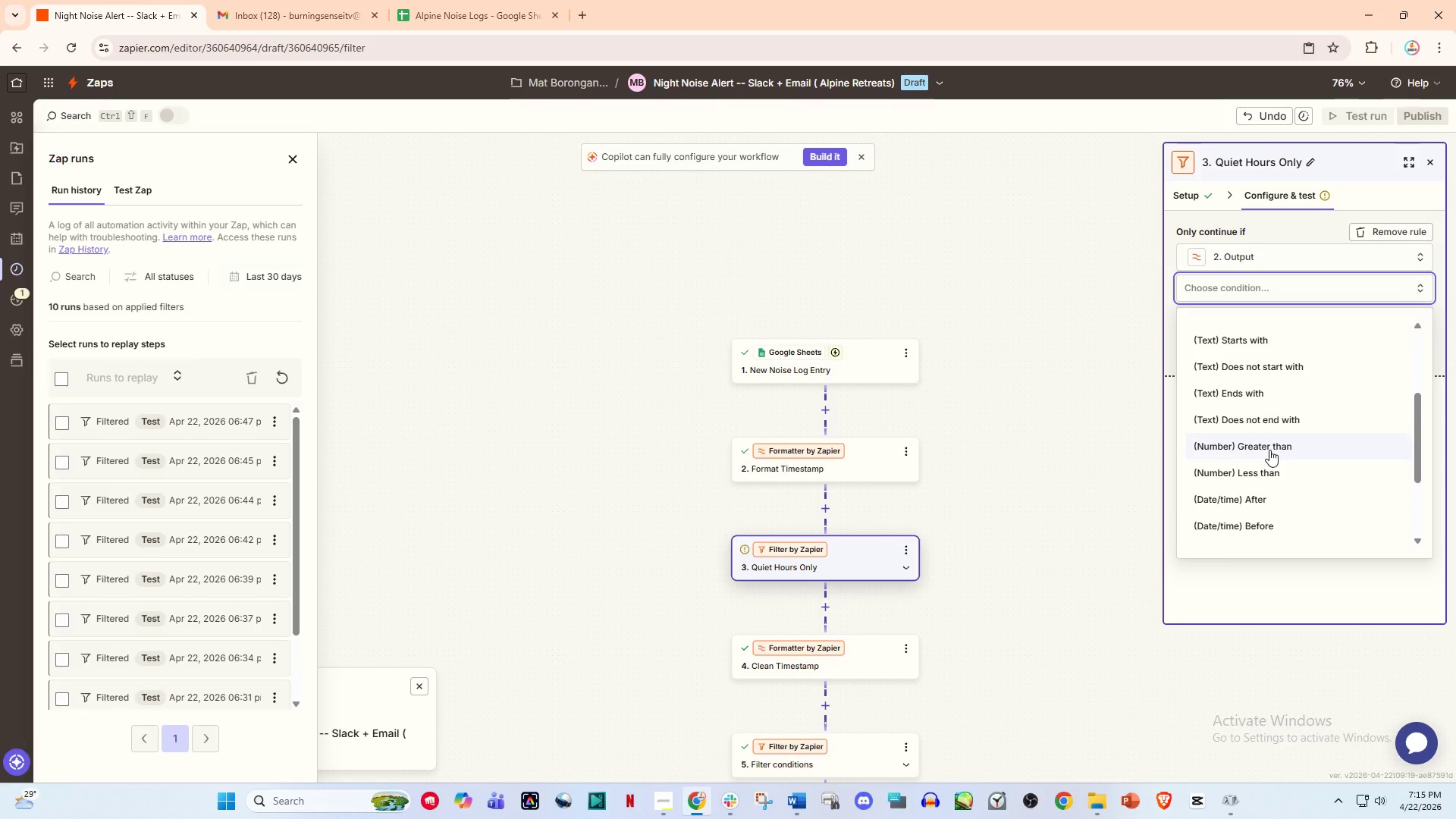 
wait(6.57)
 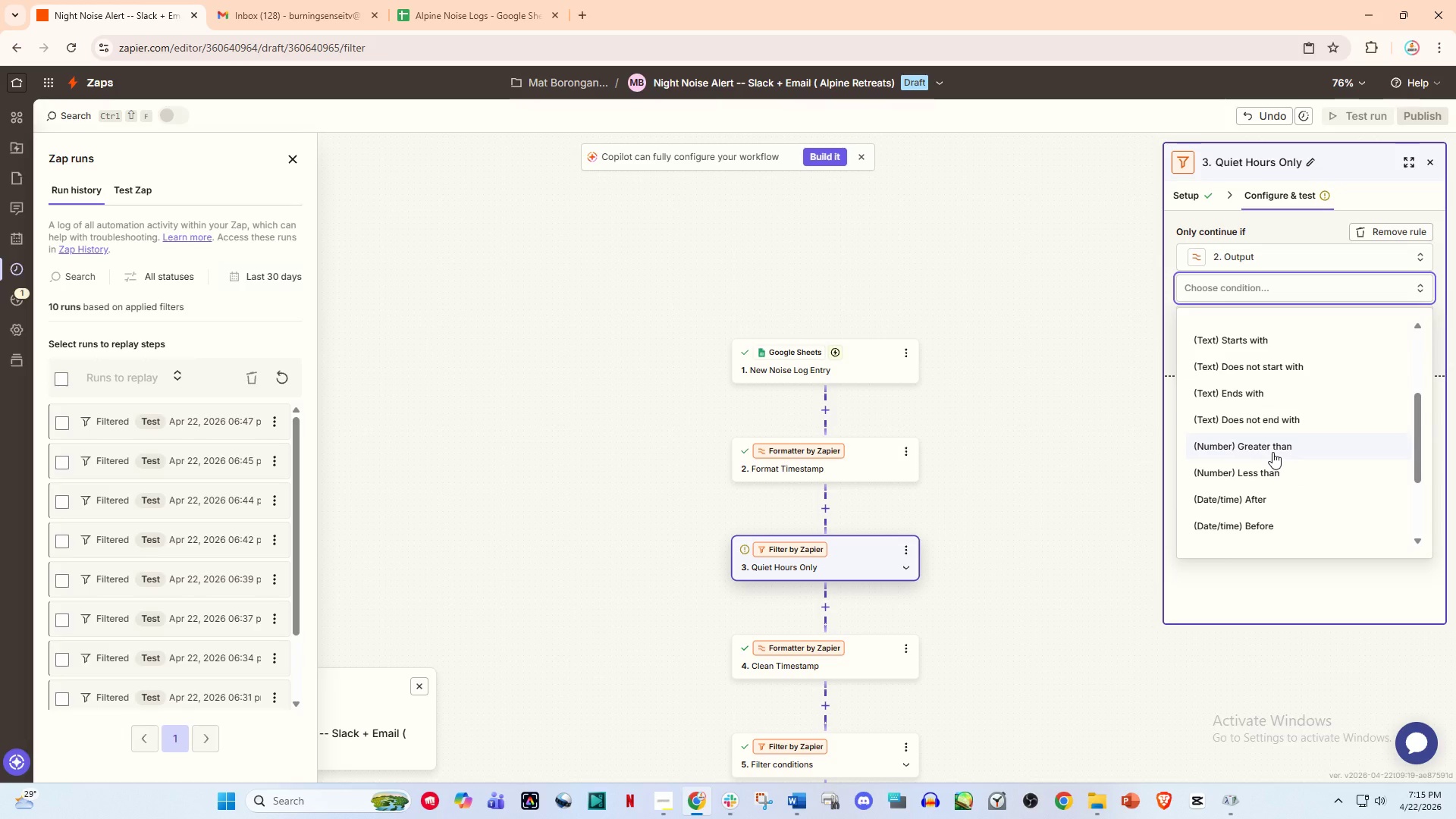 
left_click([1269, 450])
 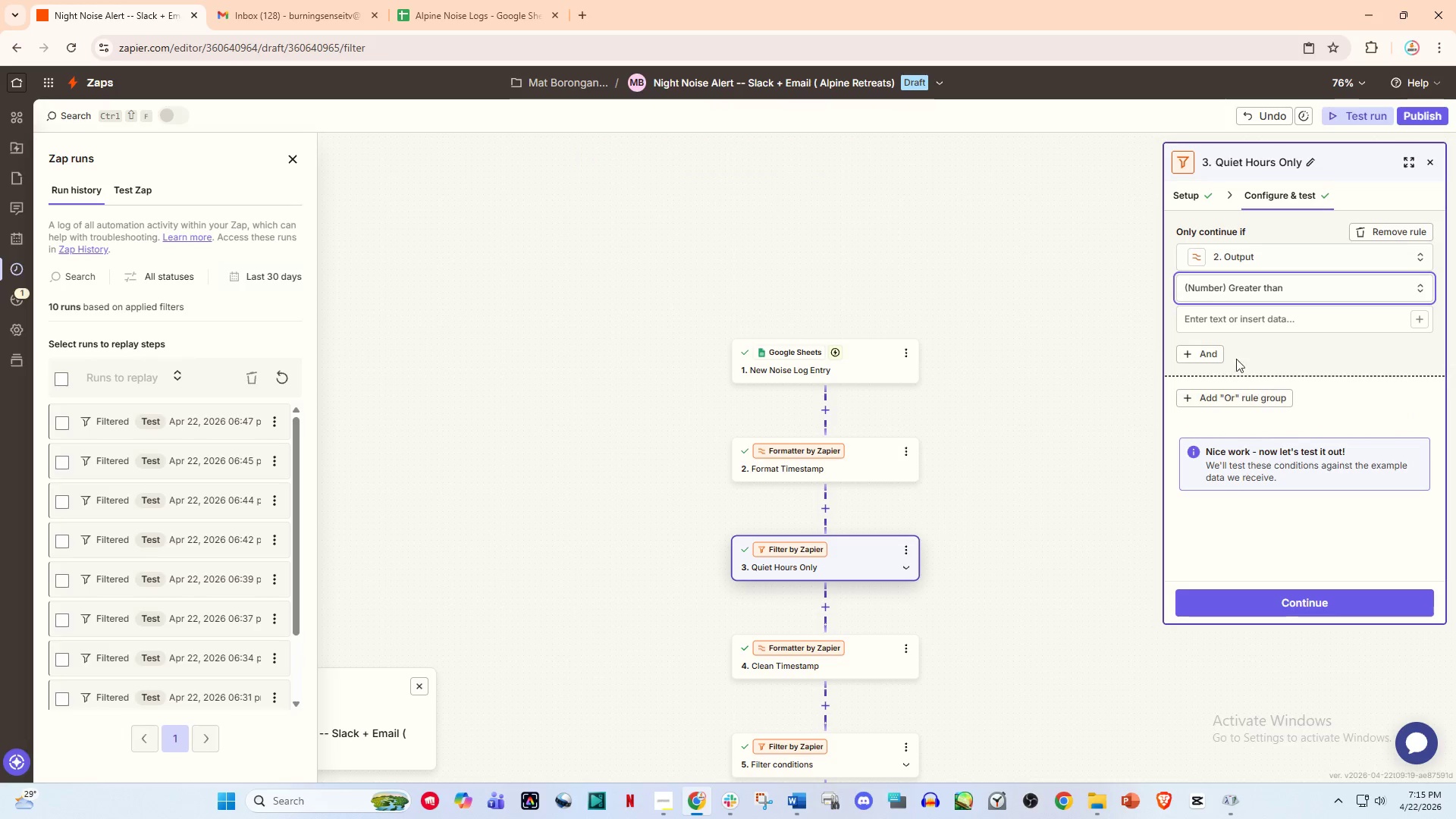 
left_click([1218, 325])
 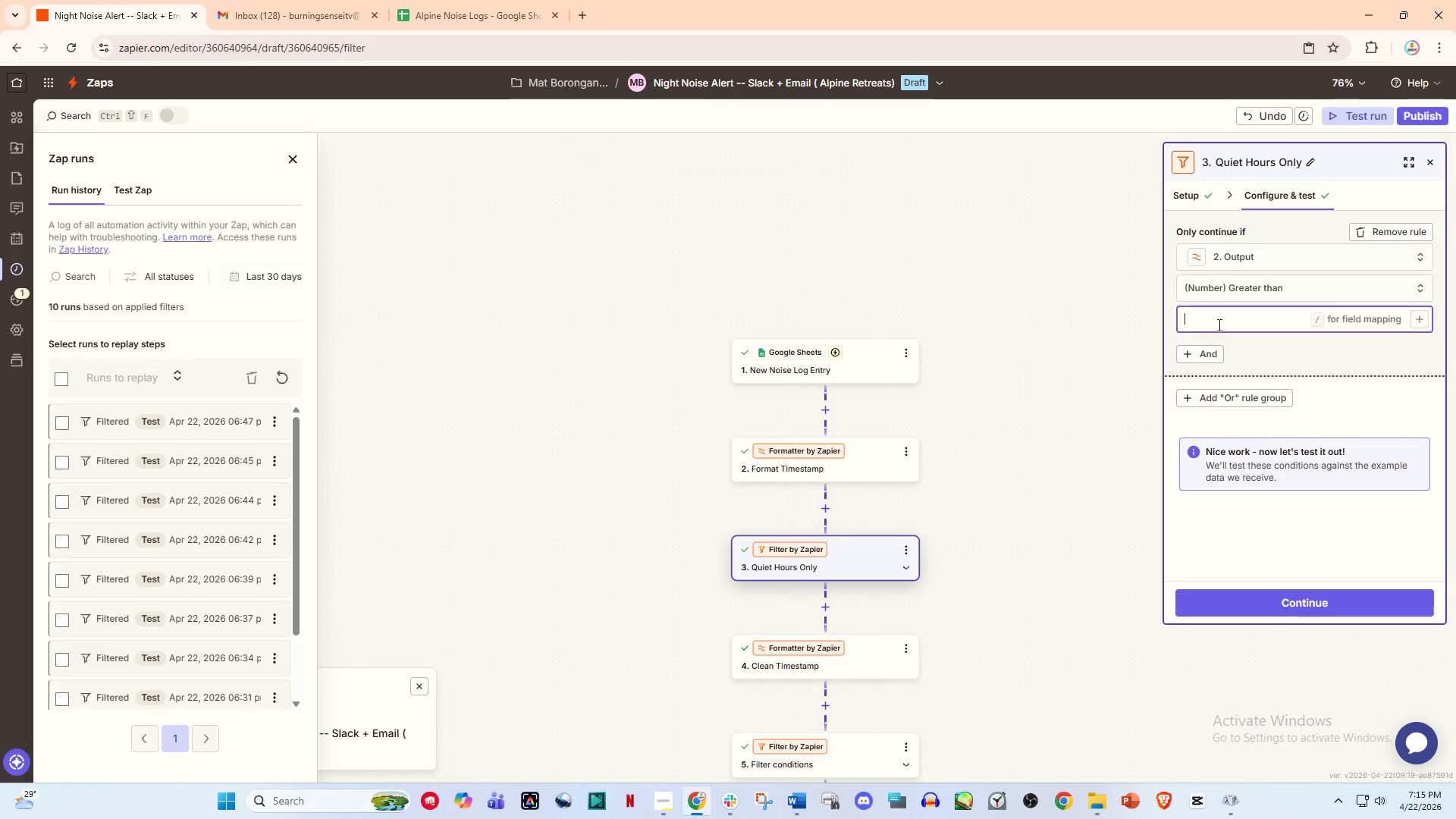 
type(6:59)
 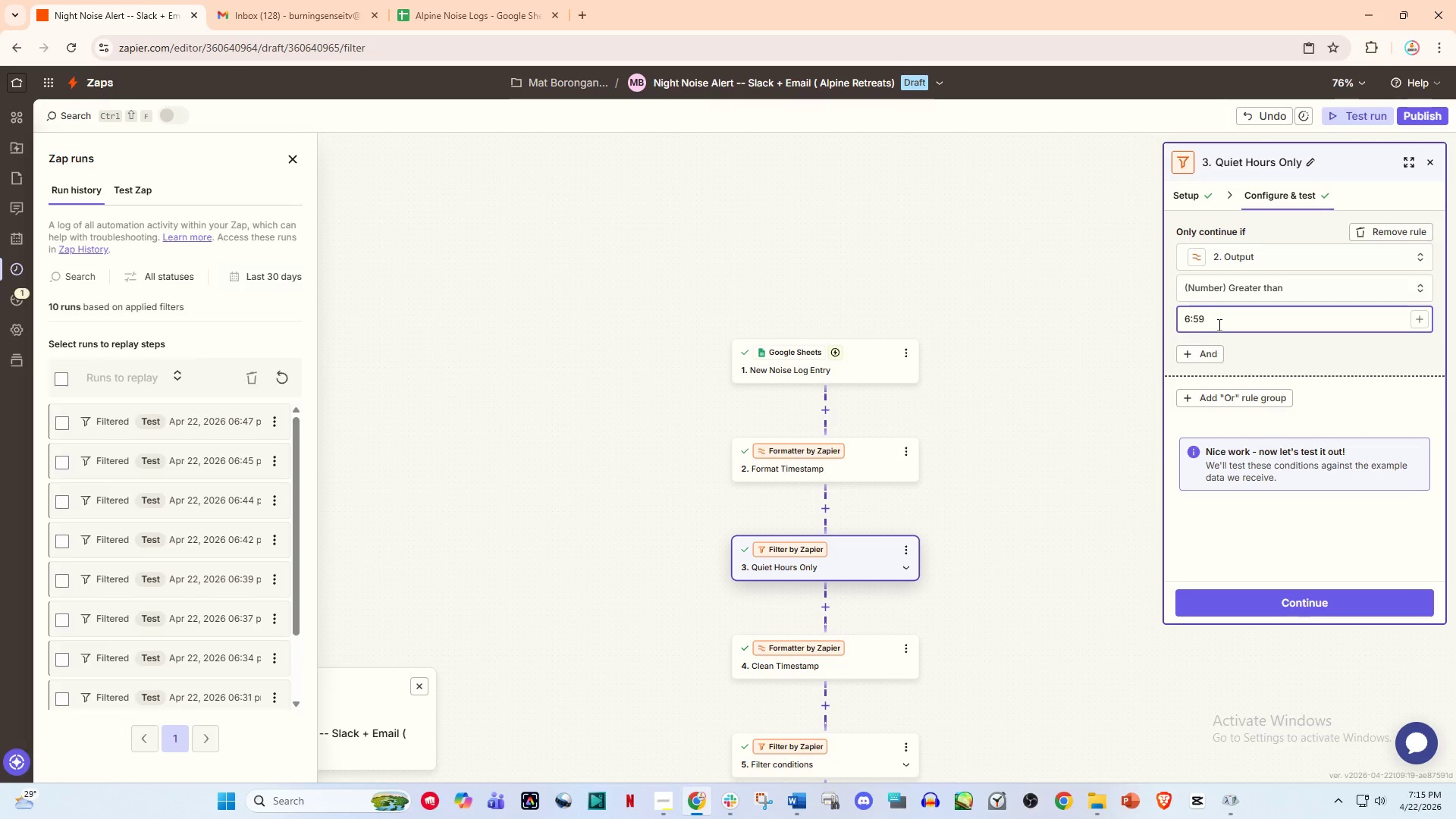 
left_click_drag(start_coordinate=[1302, 594], to_coordinate=[1307, 594])
 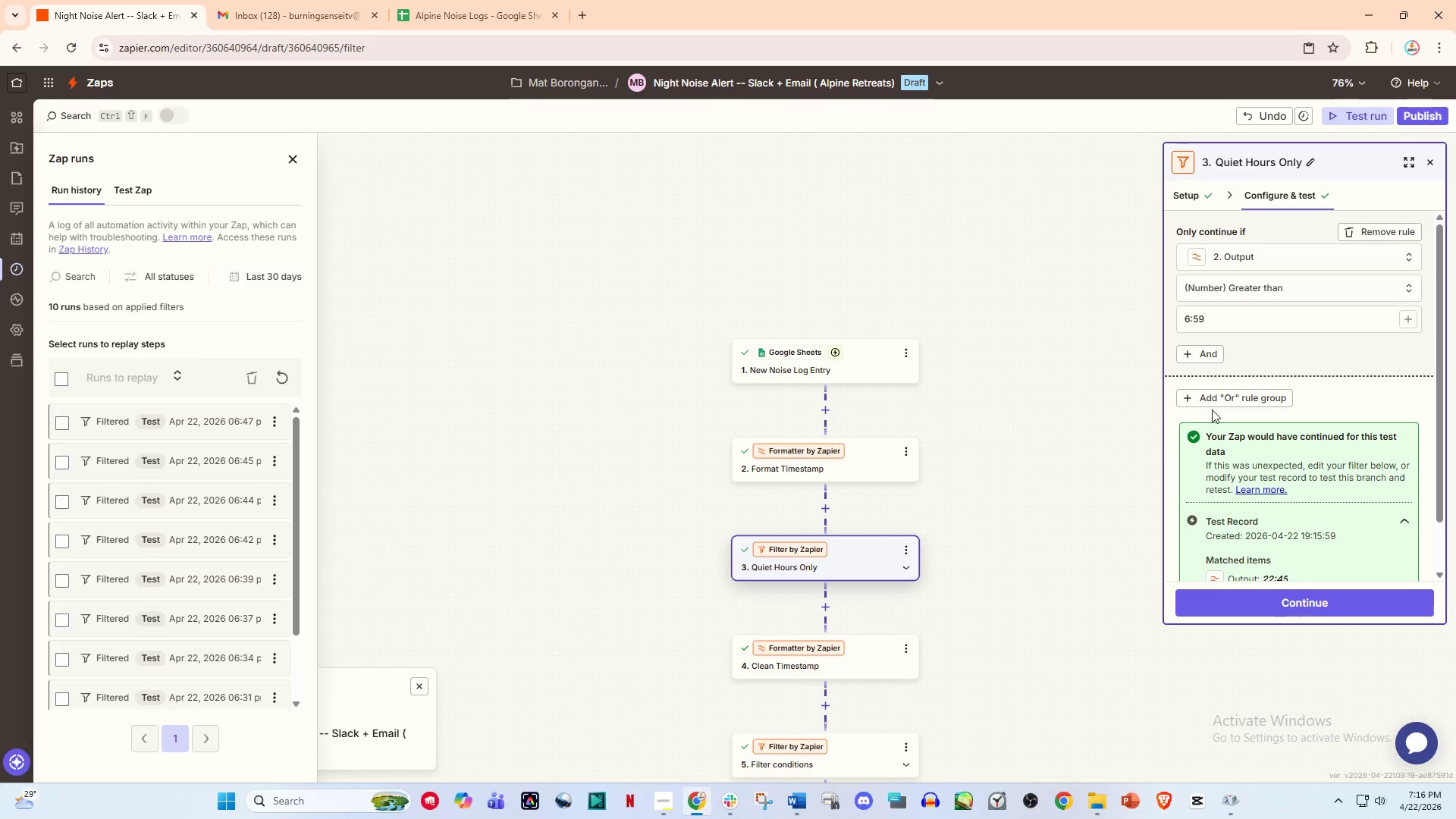 
wait(20.8)
 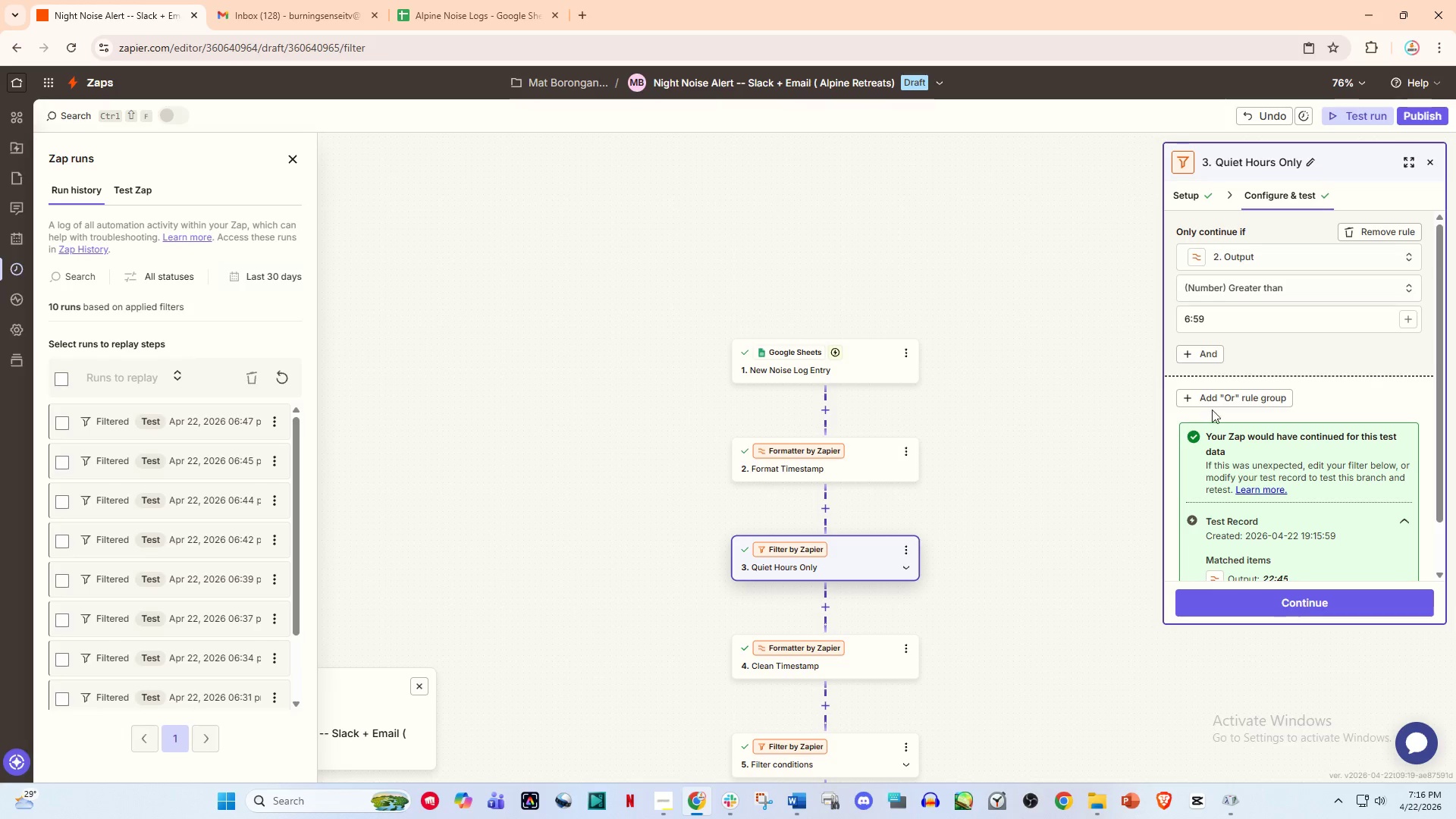 
left_click([1211, 356])
 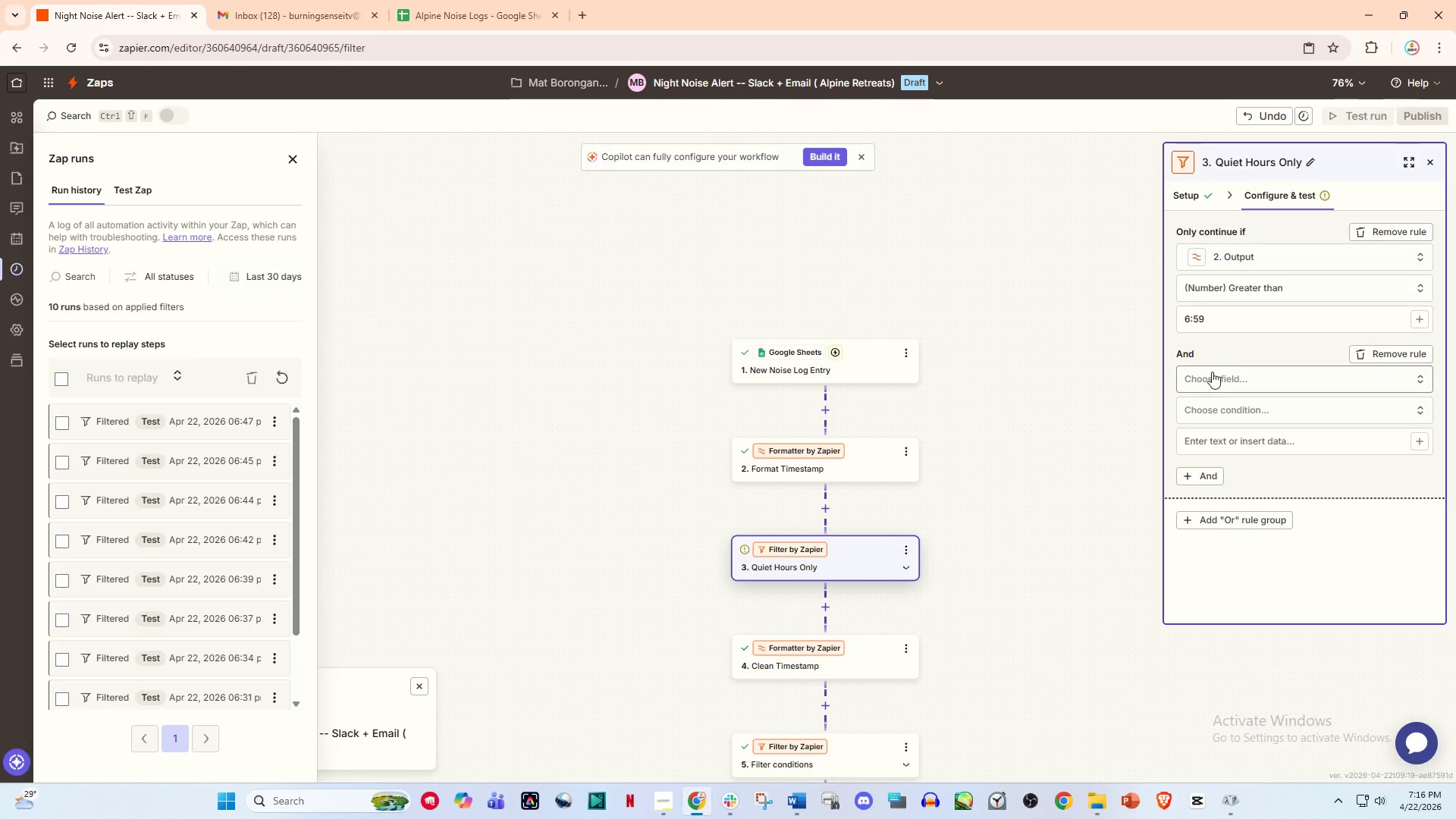 
left_click([1208, 380])
 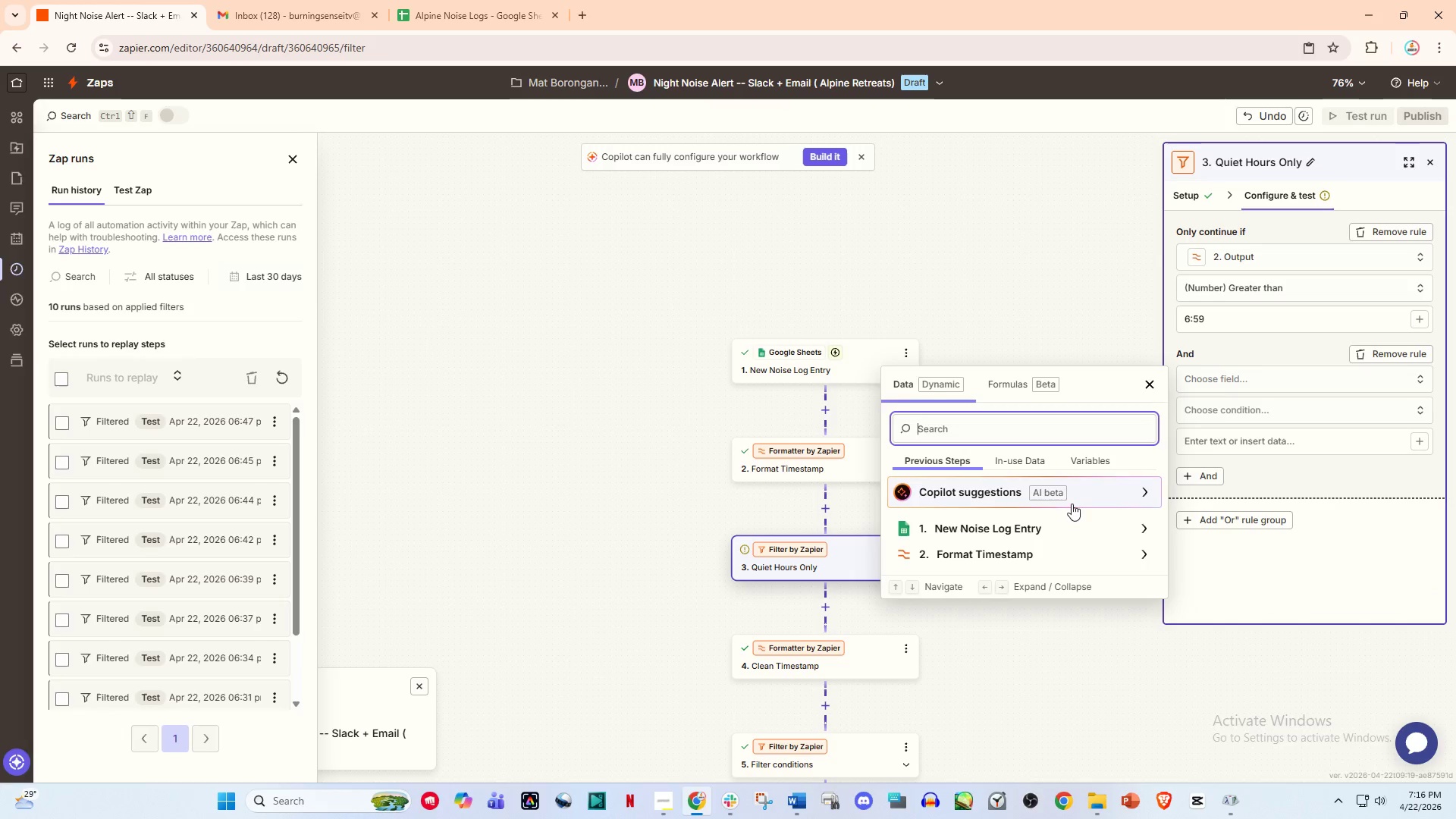 
left_click([1008, 557])
 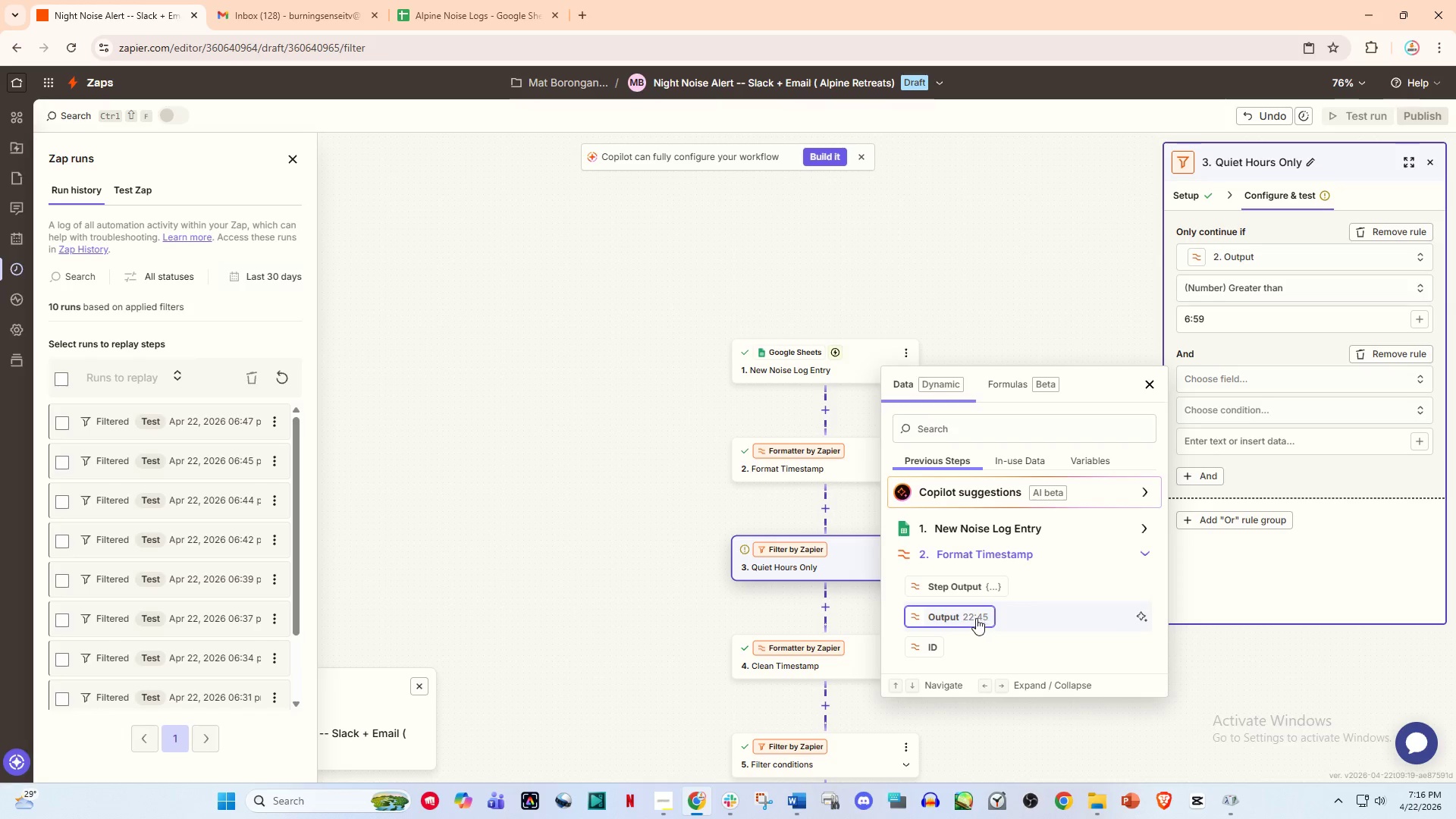 
left_click([972, 617])
 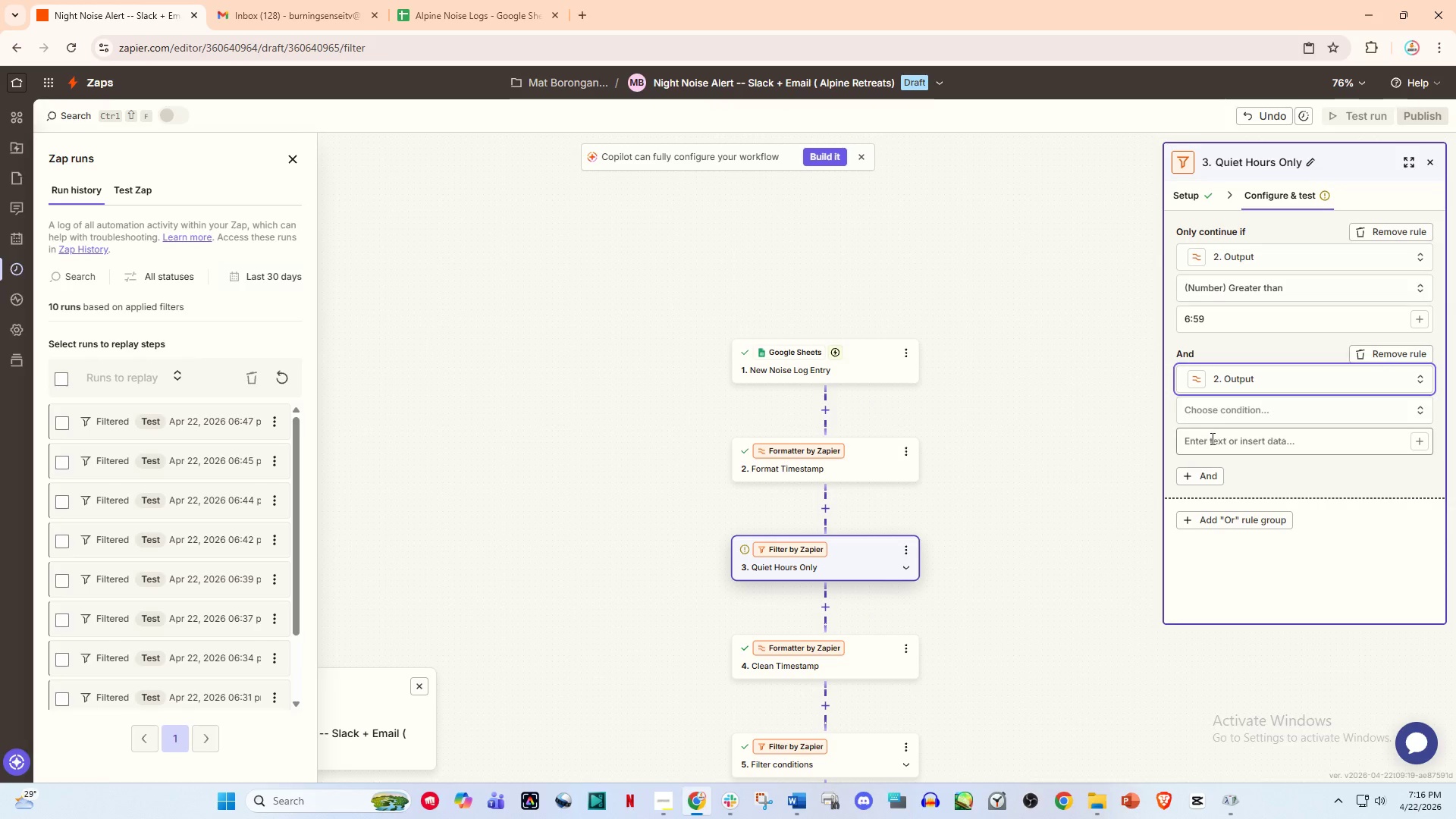 
left_click([1227, 407])
 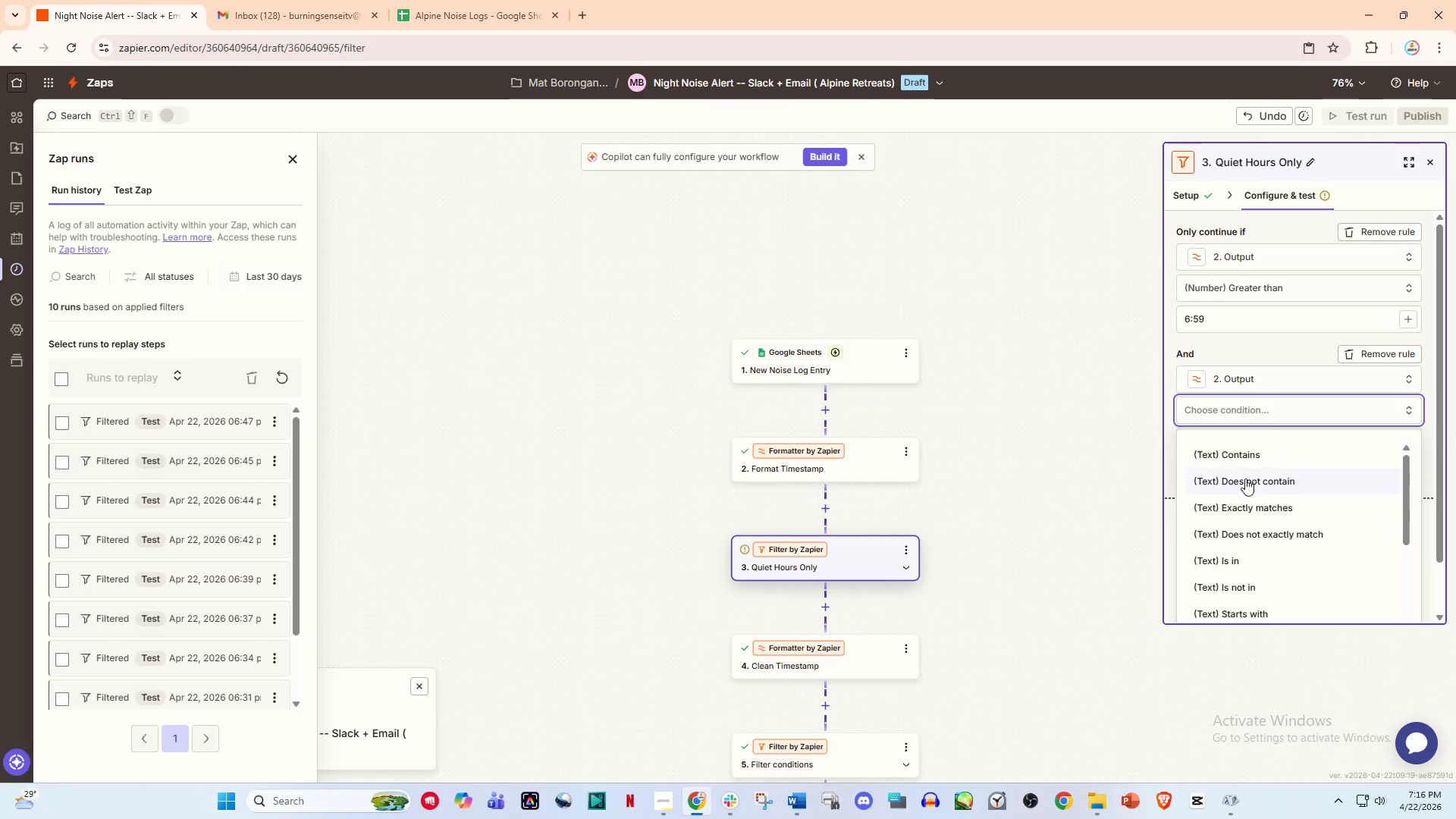 
scroll: coordinate [1273, 519], scroll_direction: down, amount: 3.0
 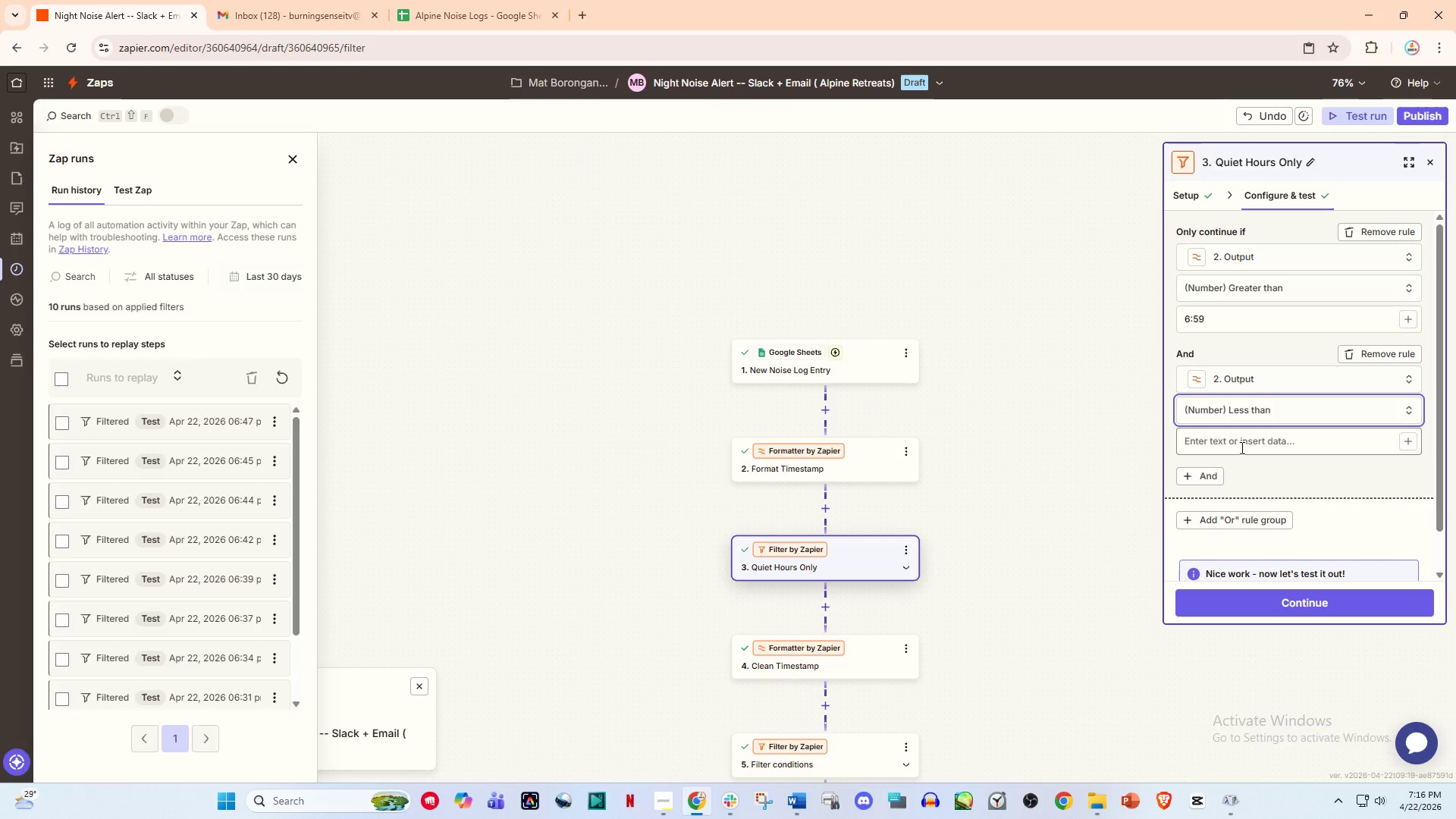 
left_click([1226, 446])
 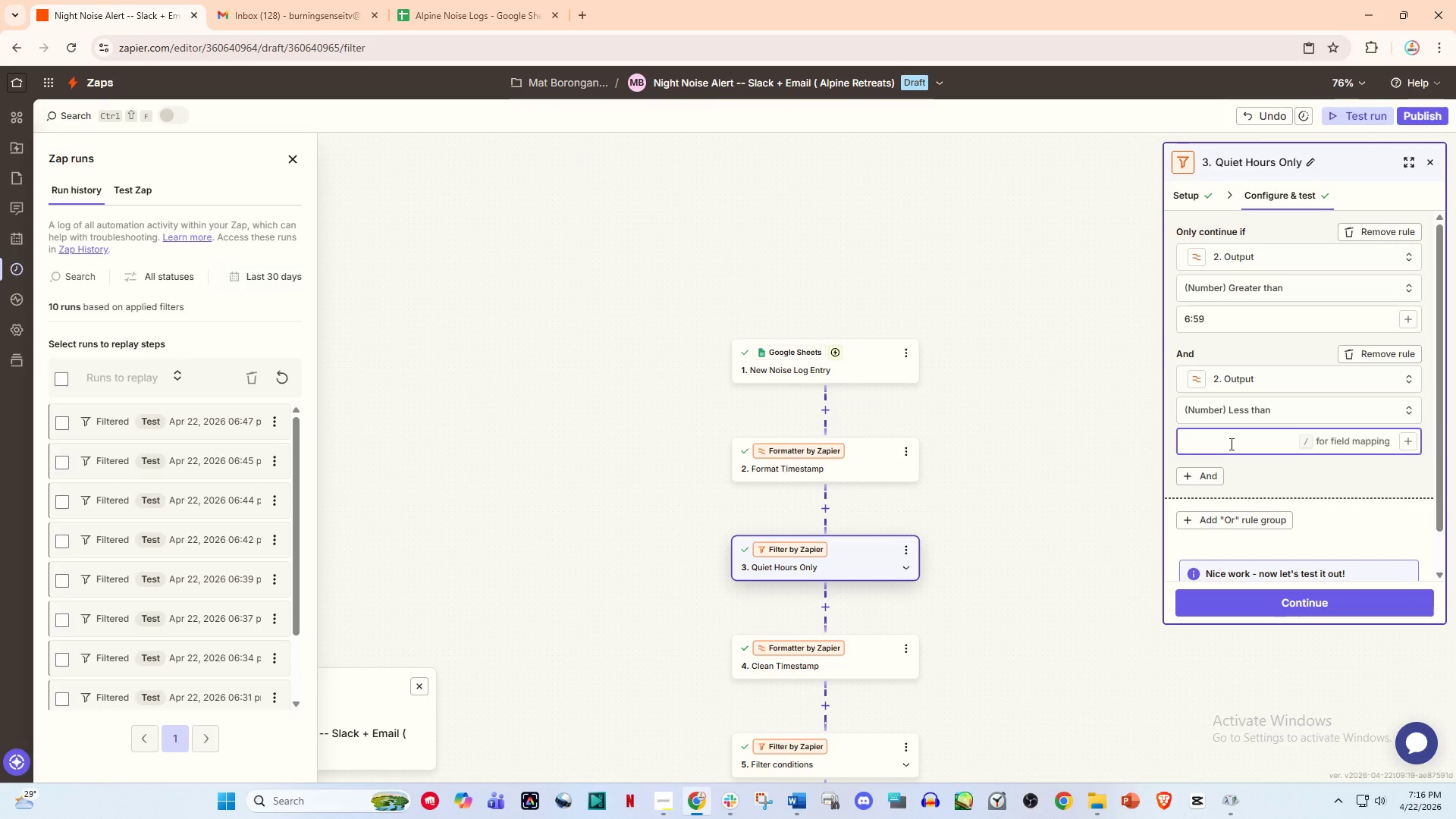 
wait(5.38)
 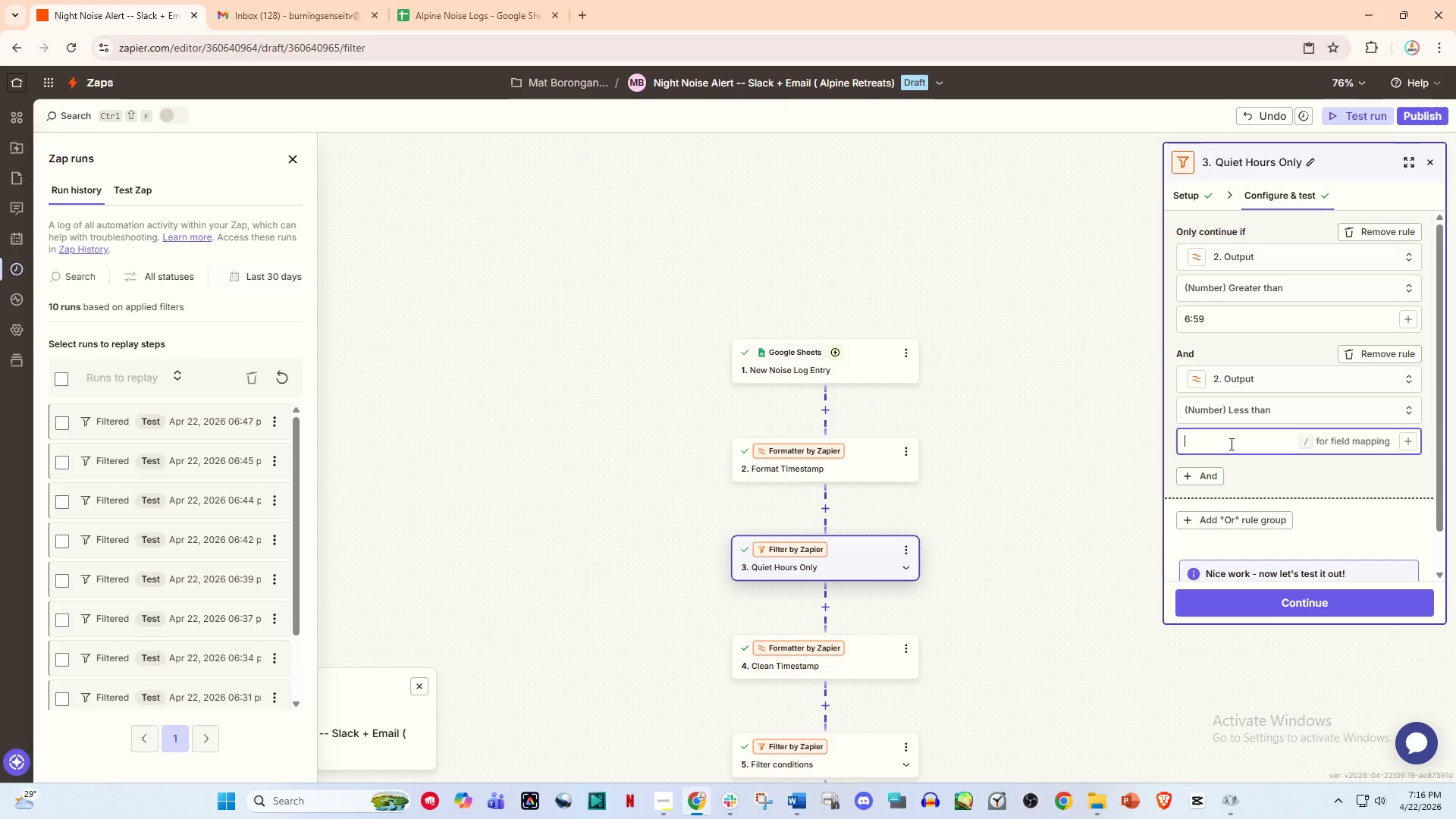 
type(22:01)
 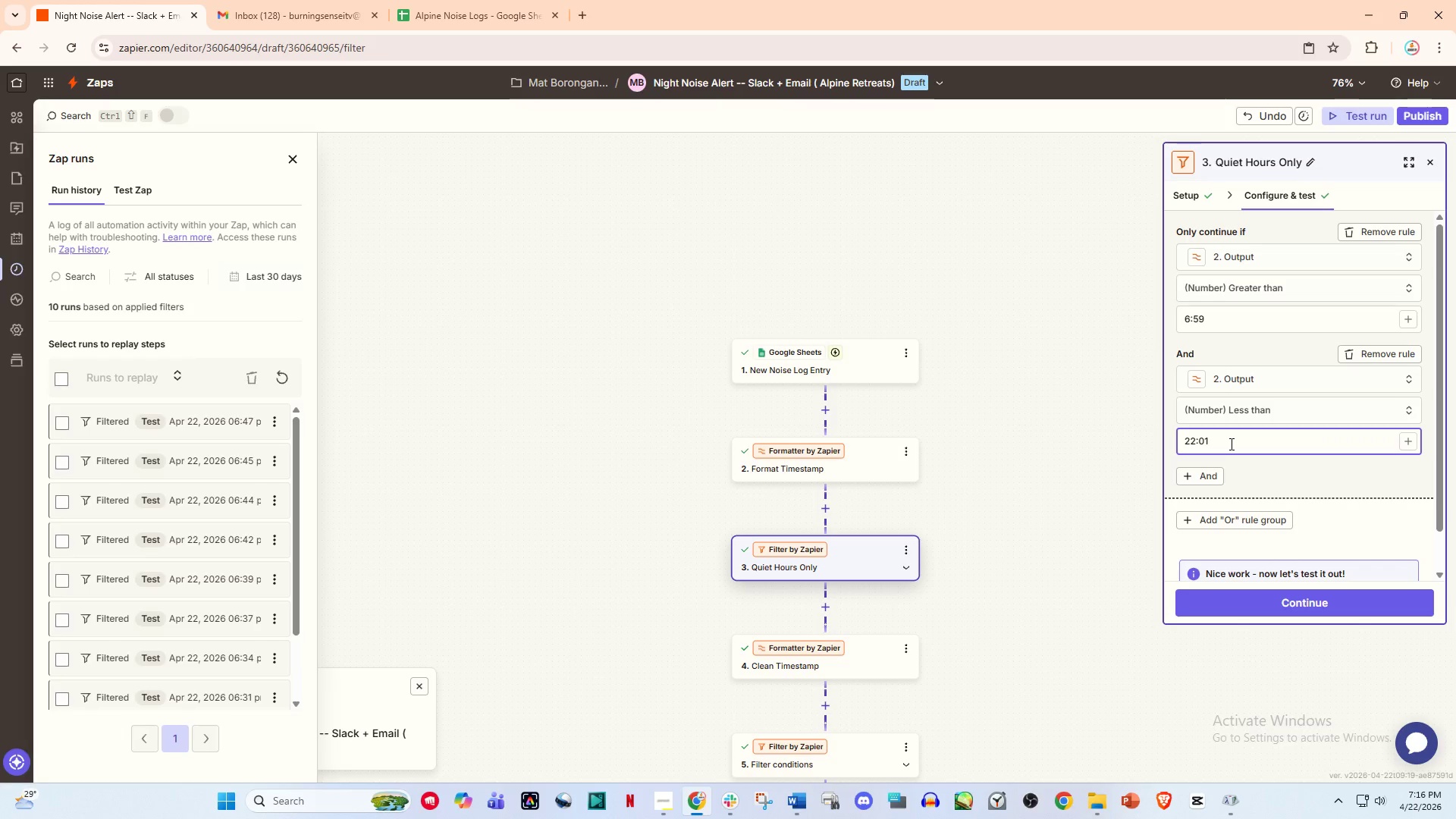 
left_click([1280, 603])
 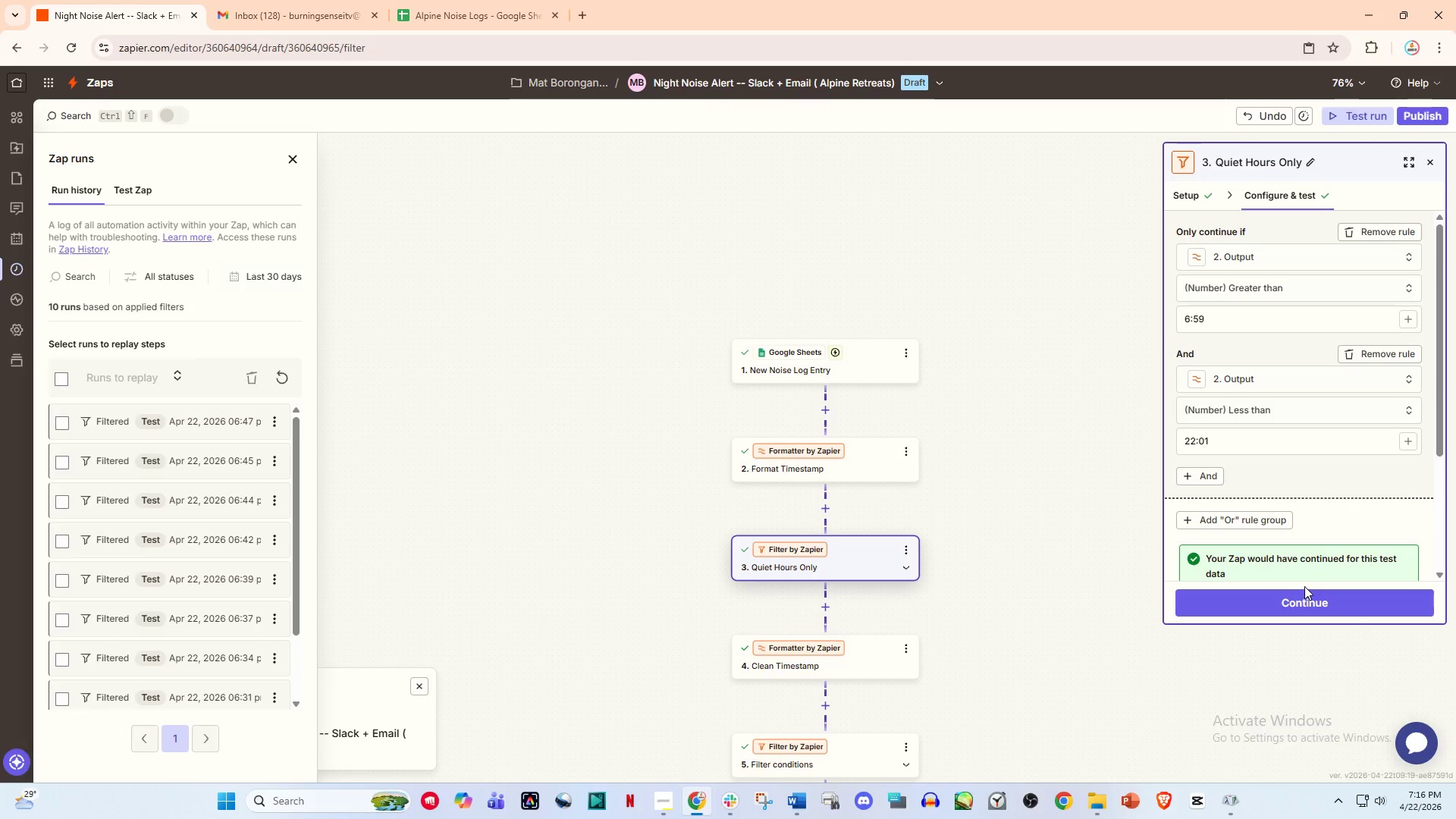 
left_click([1300, 599])
 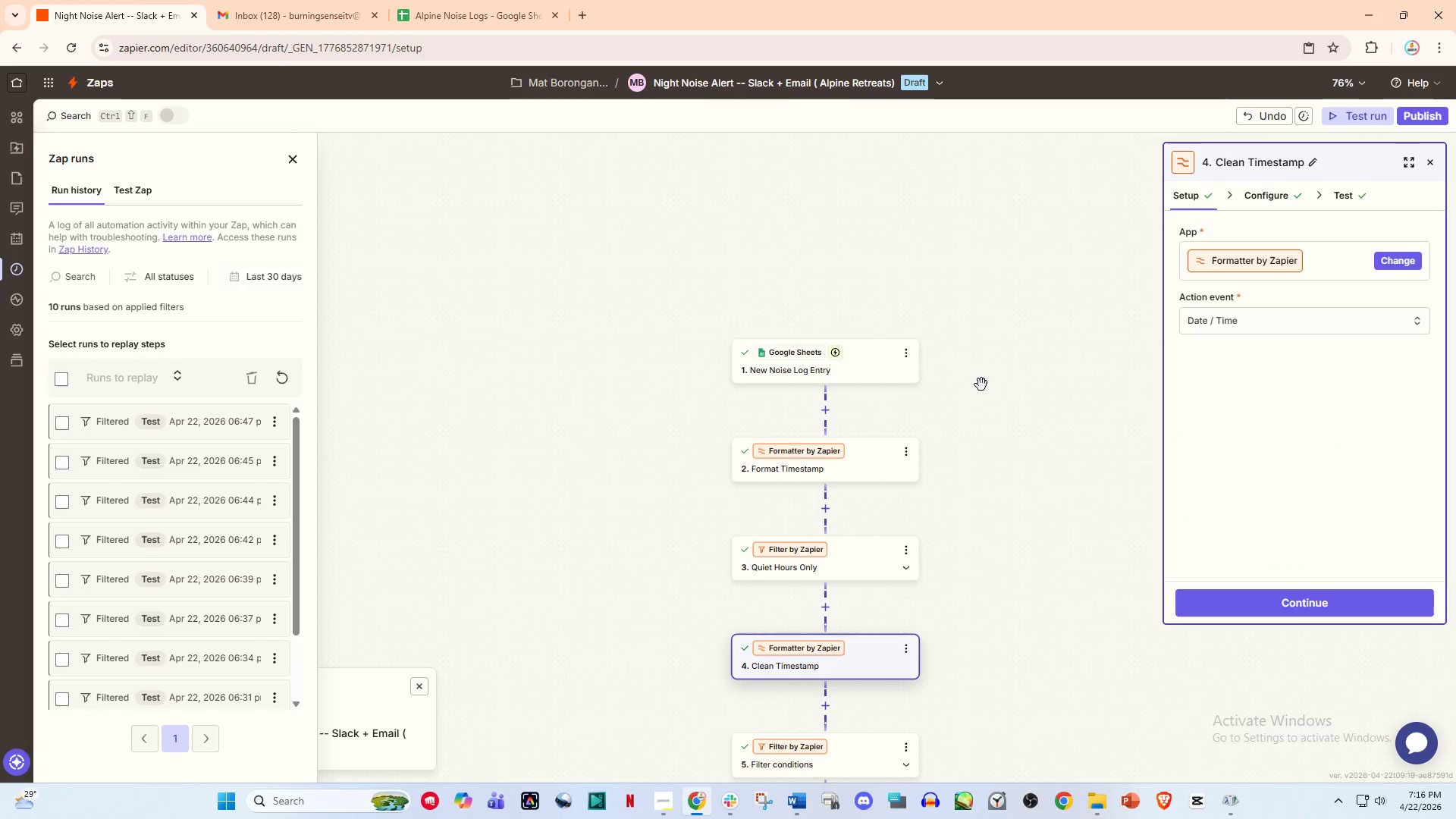 
left_click([817, 380])
 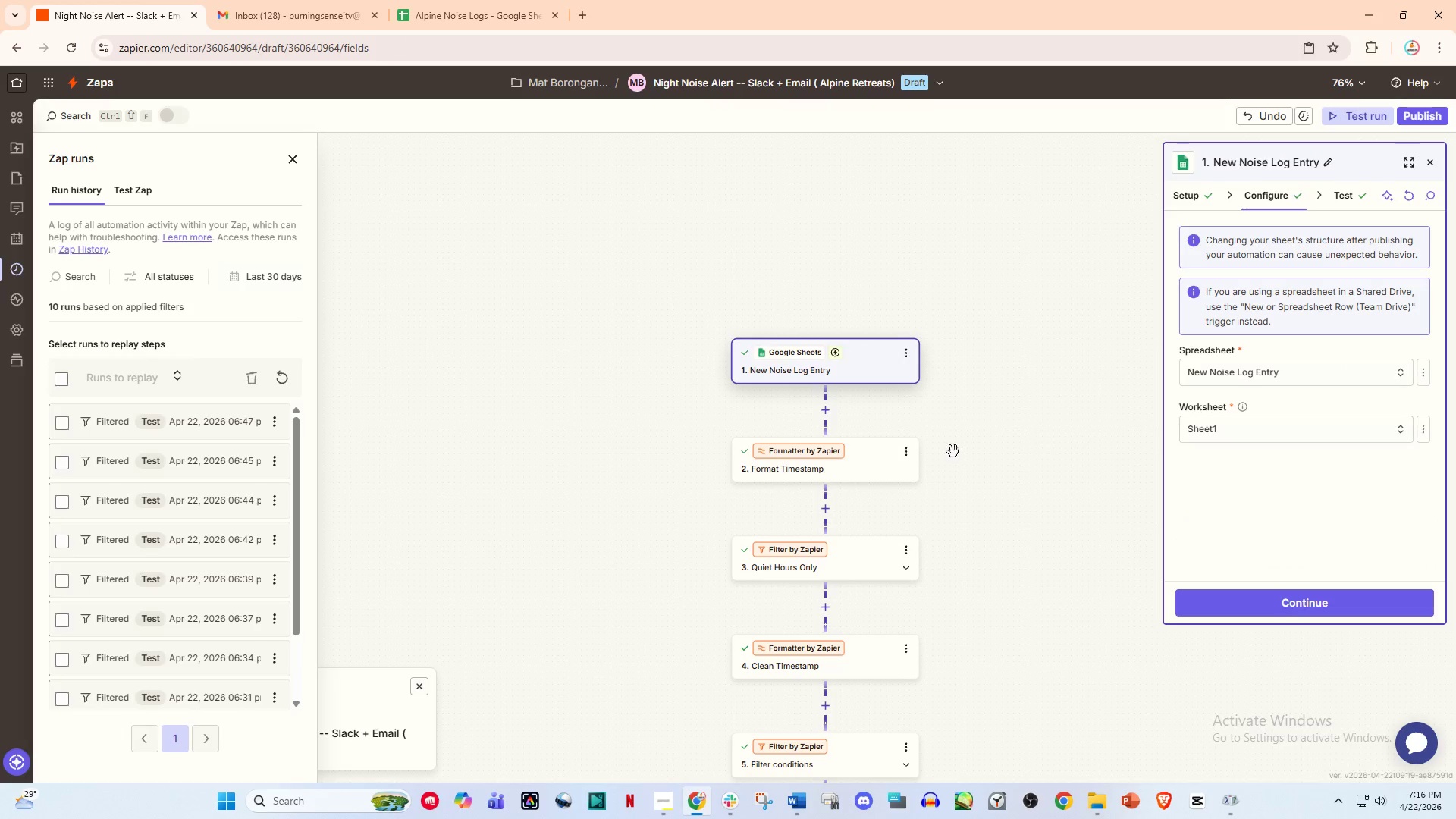 
left_click([844, 466])
 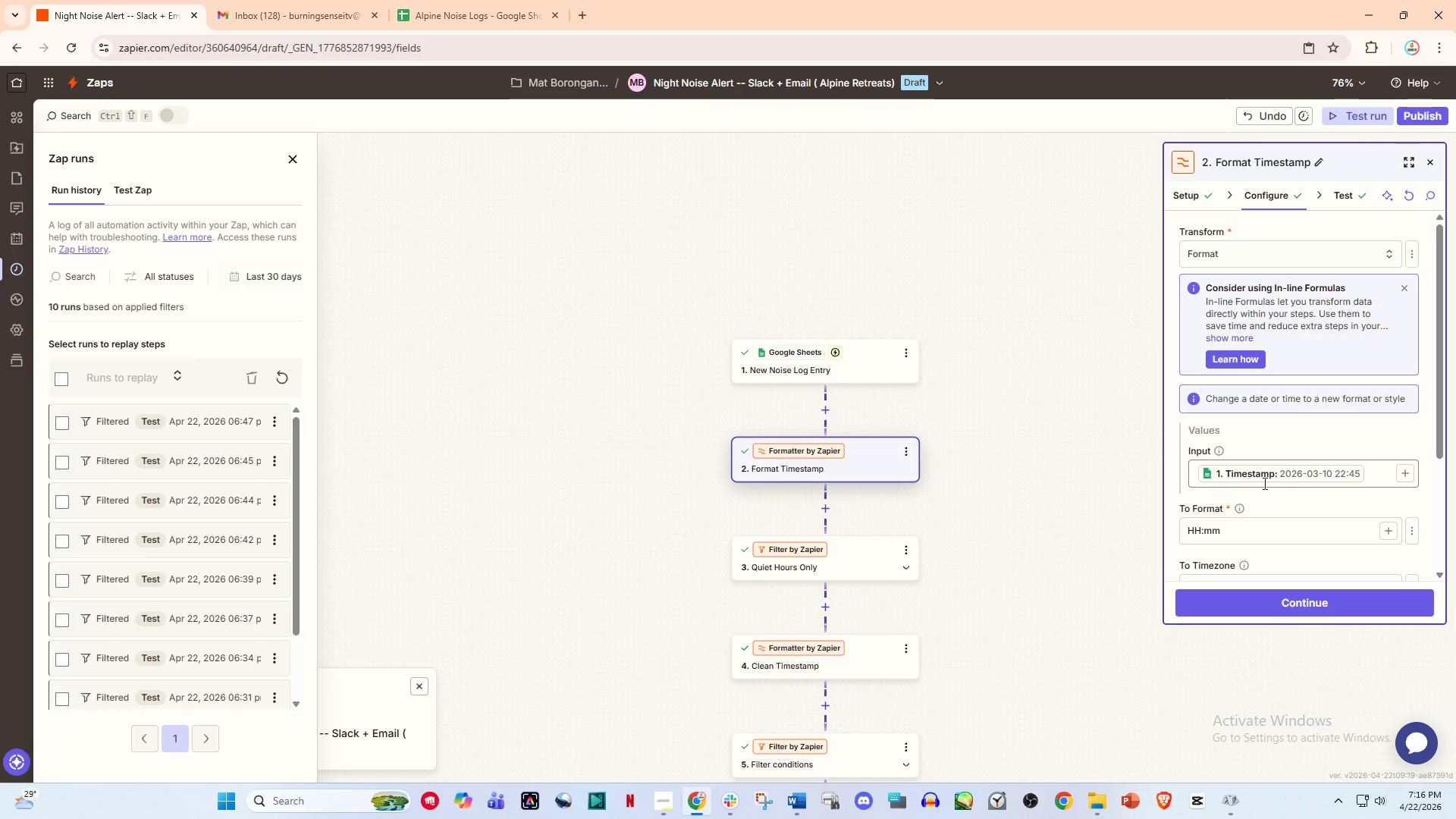 
scroll: coordinate [1232, 490], scroll_direction: down, amount: 3.0
 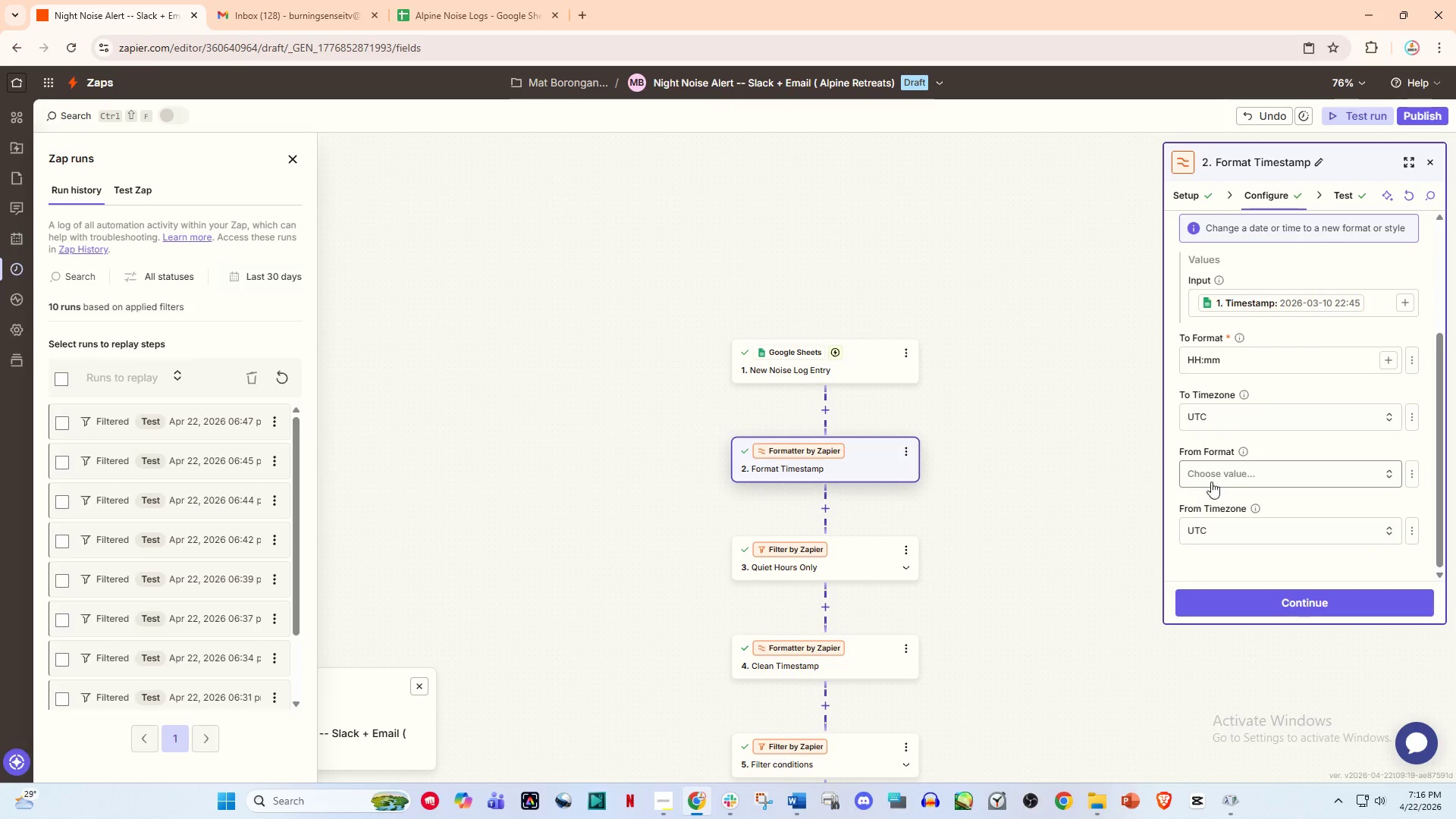 
left_click([1227, 473])
 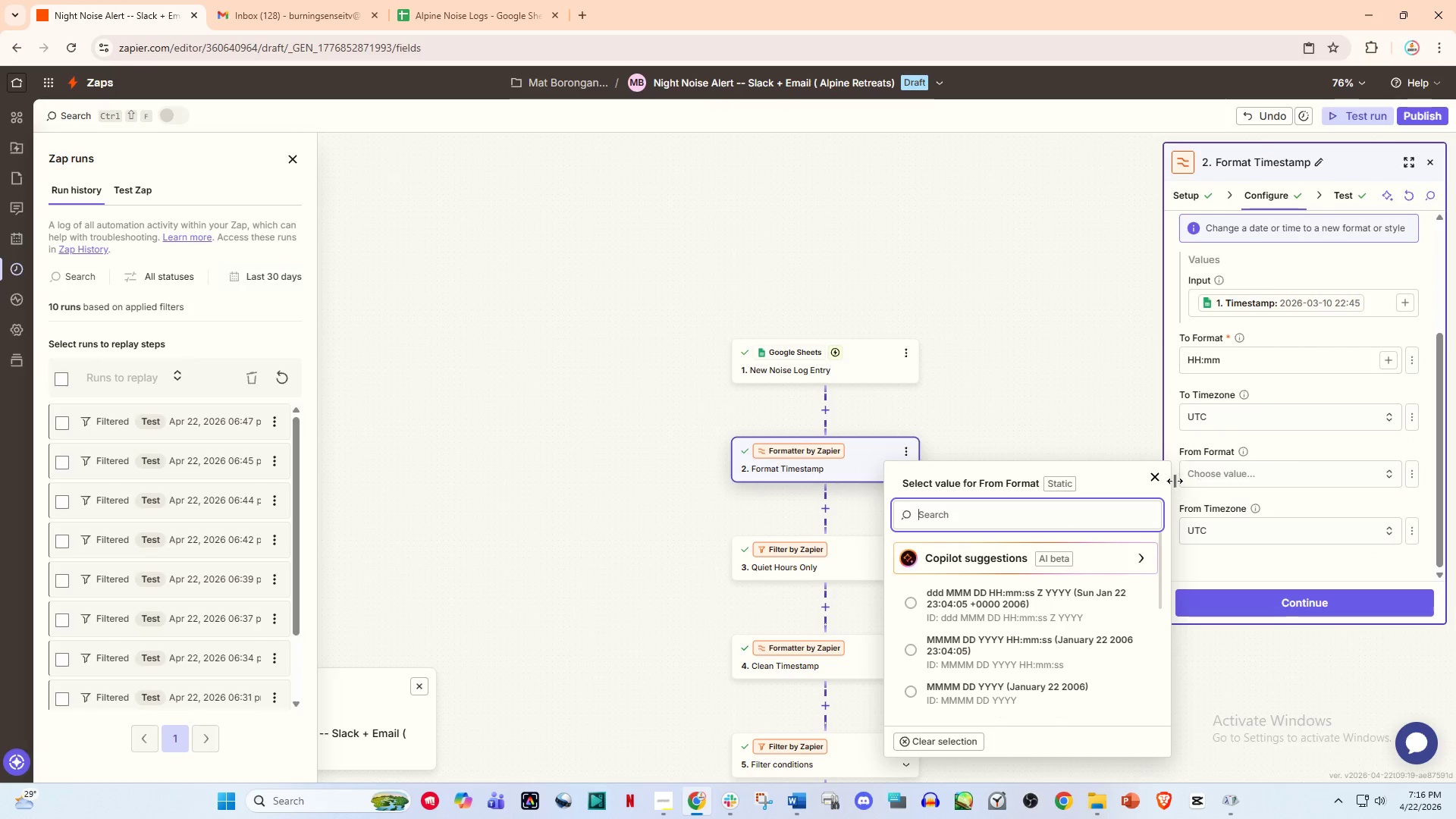 
left_click([1154, 475])
 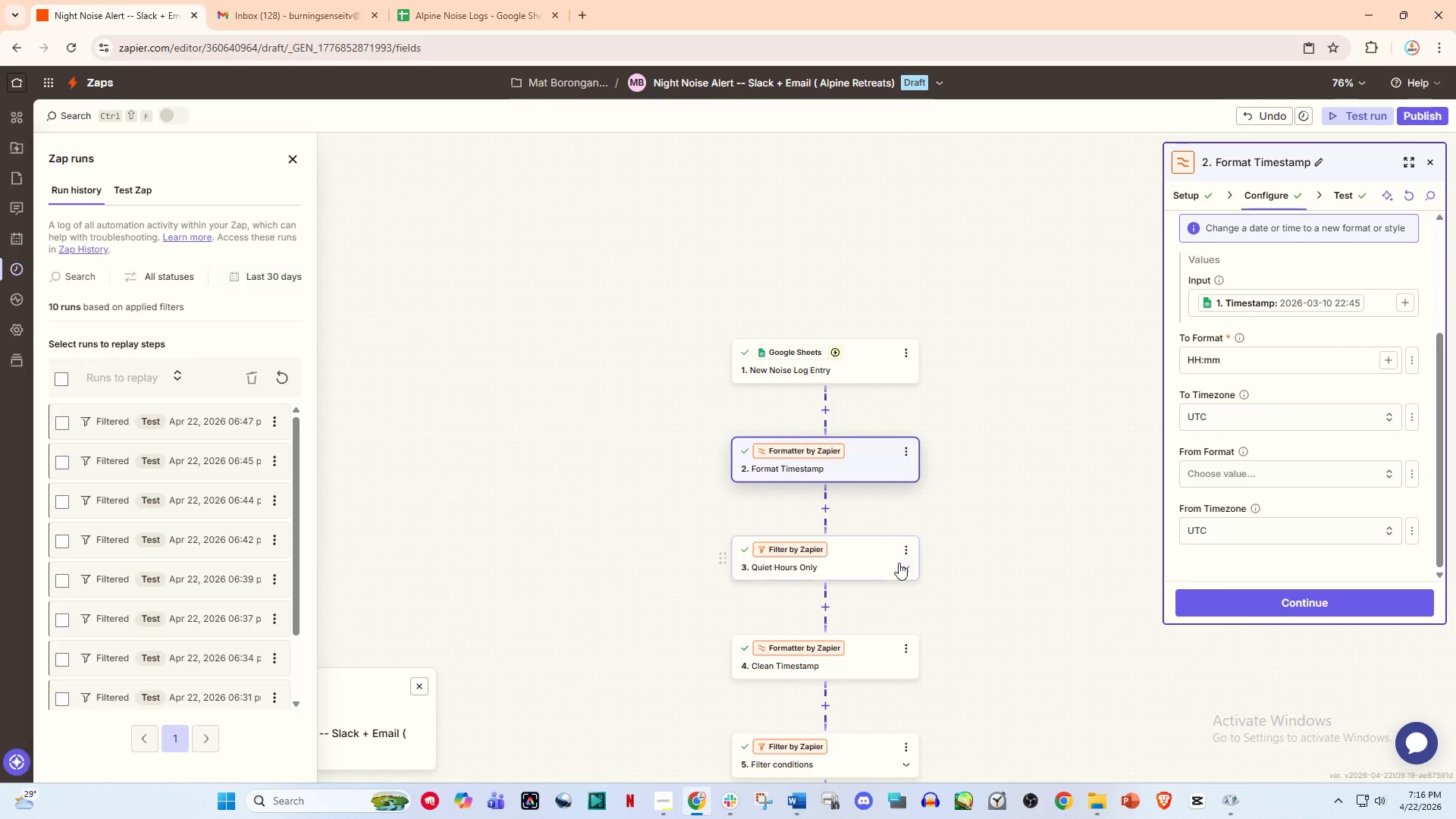 
scroll: coordinate [862, 518], scroll_direction: none, amount: 0.0
 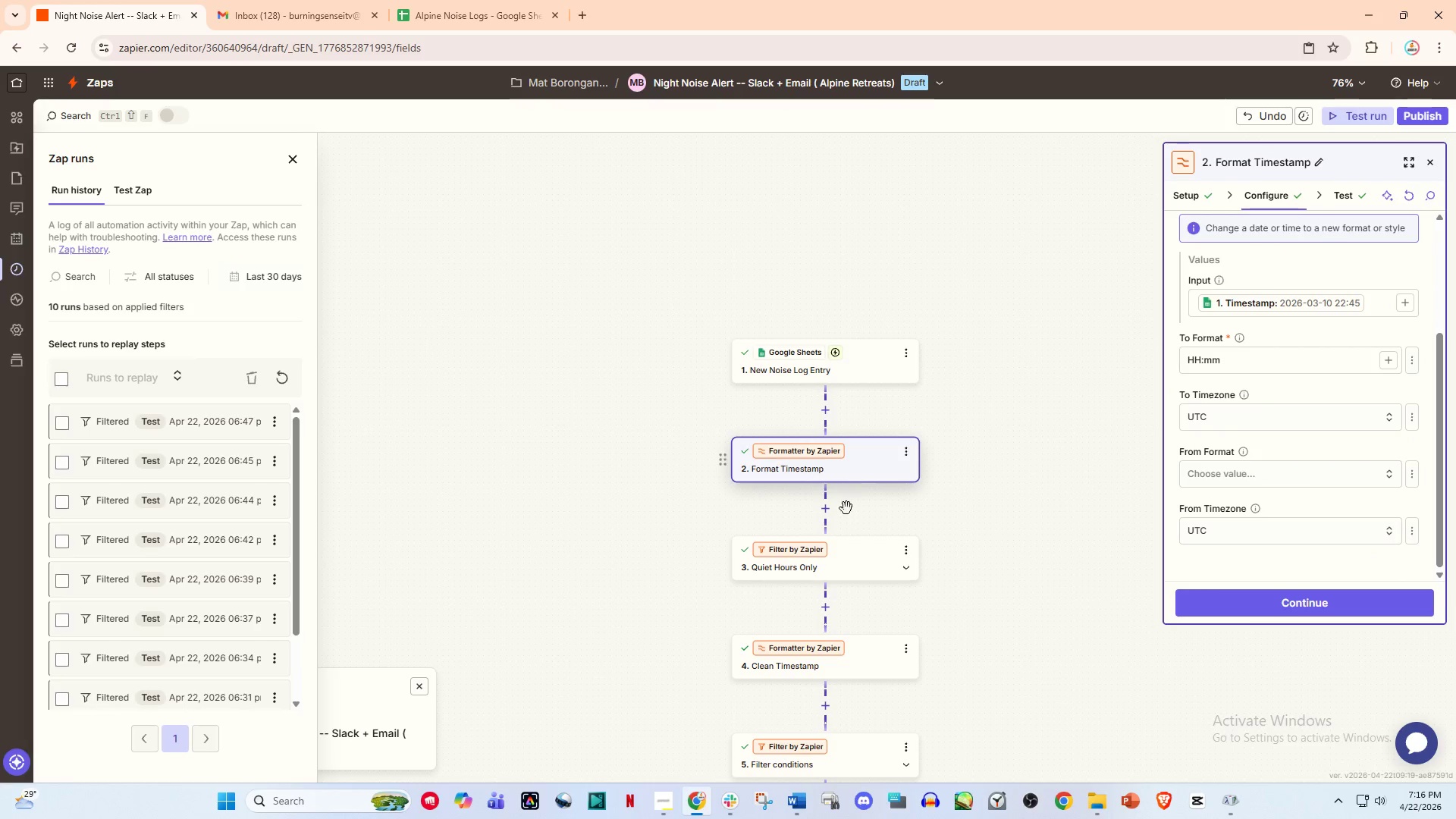 
scroll: coordinate [846, 522], scroll_direction: down, amount: 1.0
 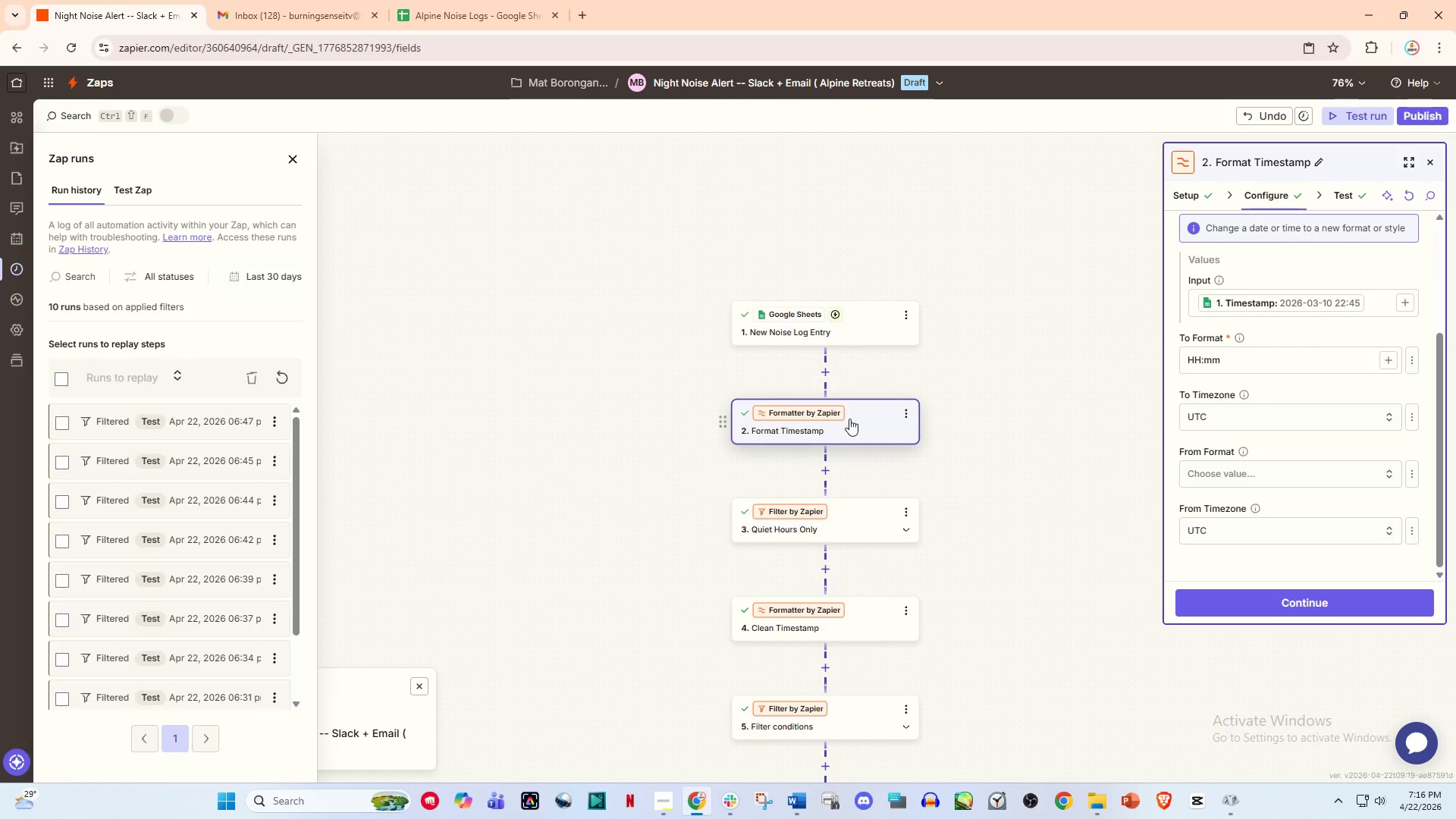 
left_click([849, 336])
 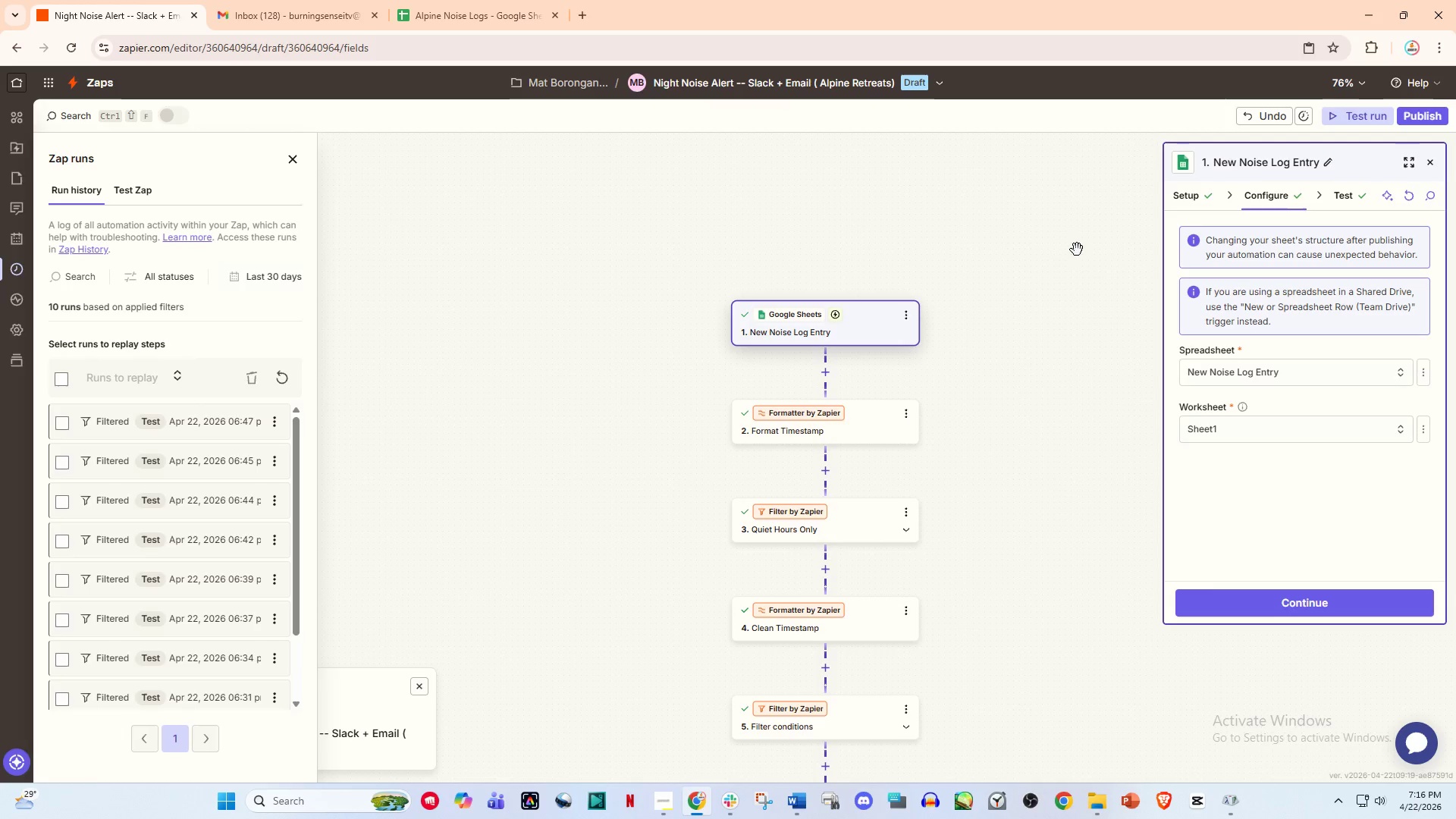 
left_click([1353, 118])
 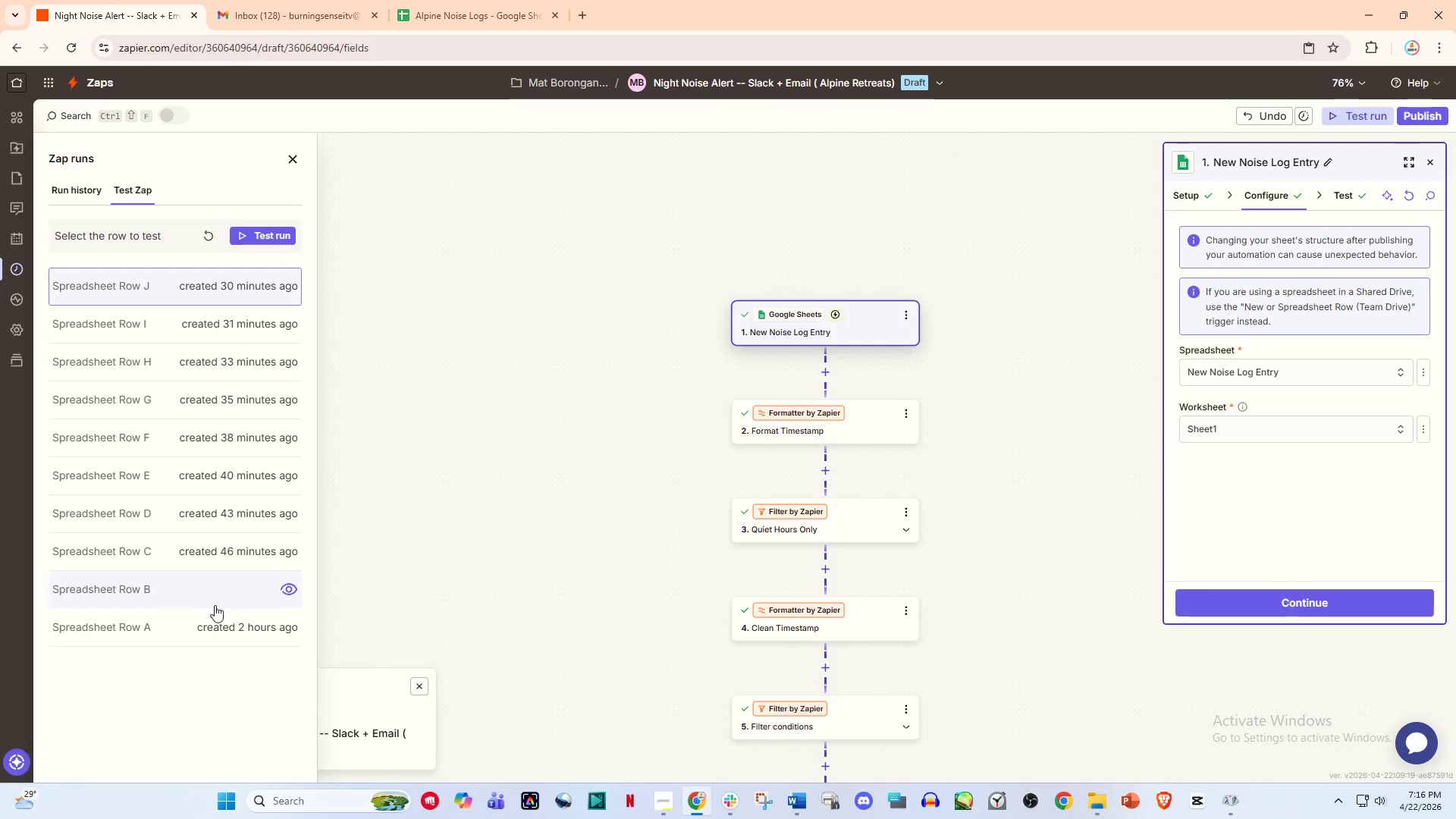 
left_click([207, 623])
 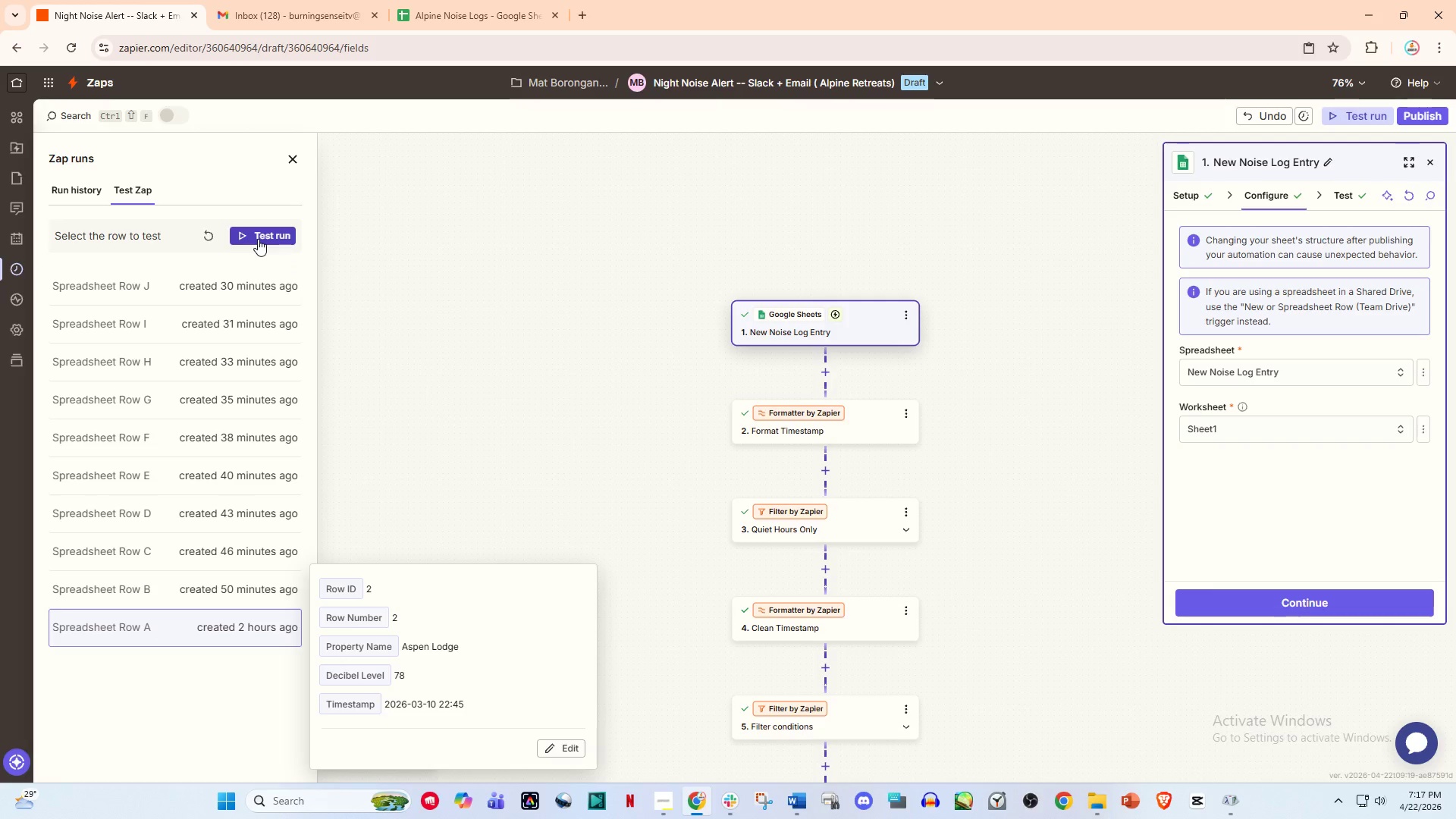 
wait(7.58)
 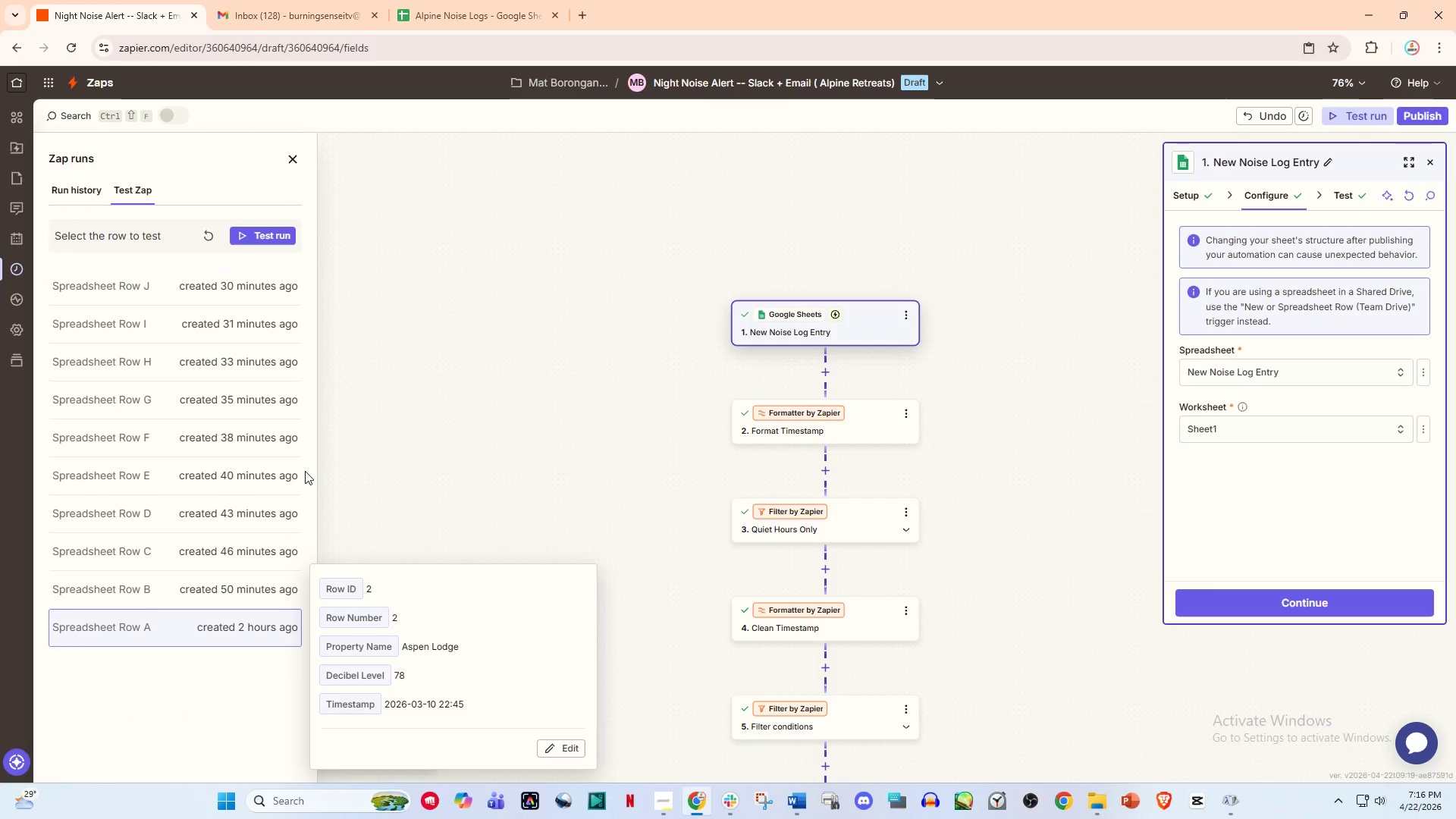 
left_click([224, 582])
 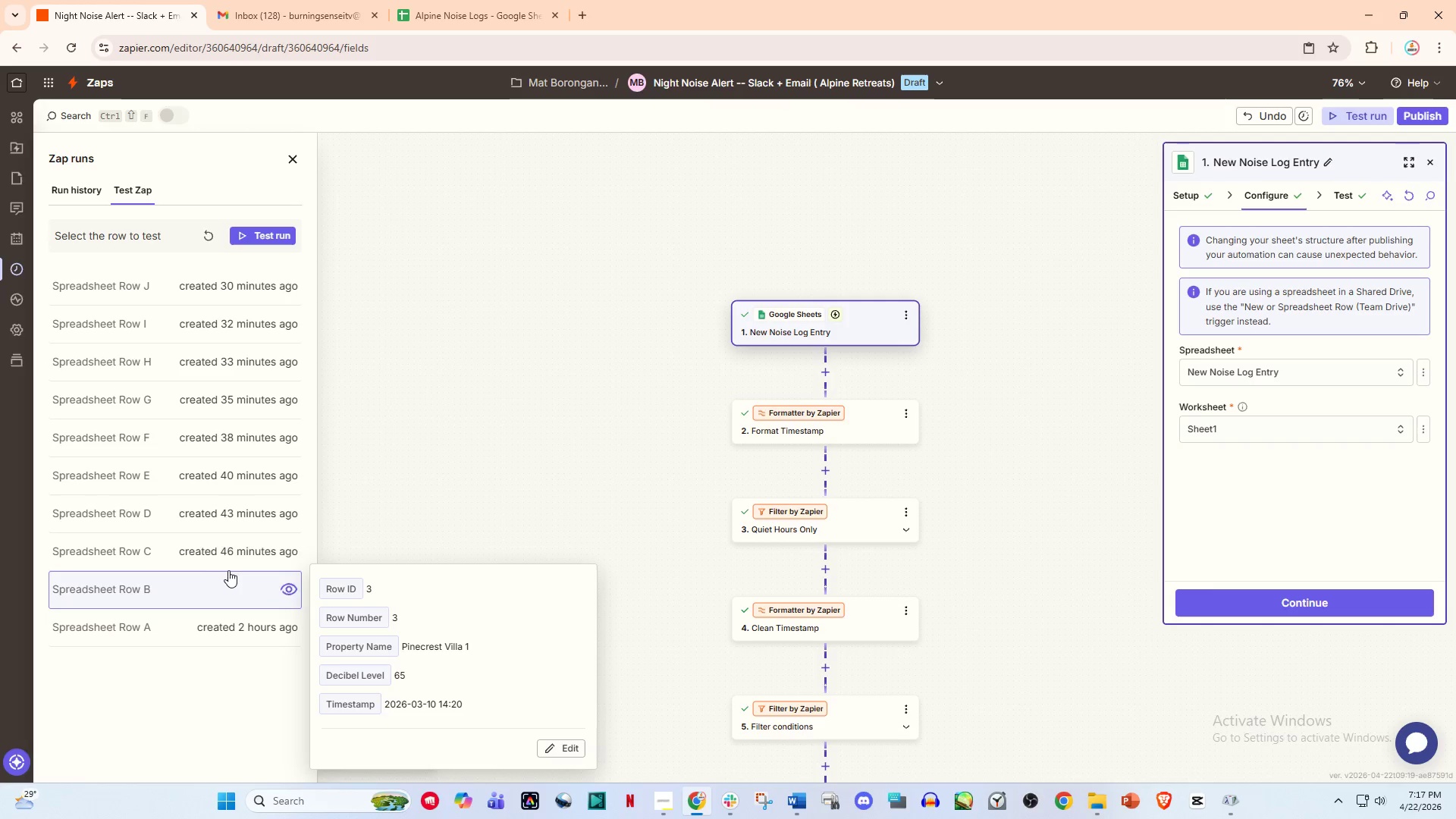 
left_click([237, 550])
 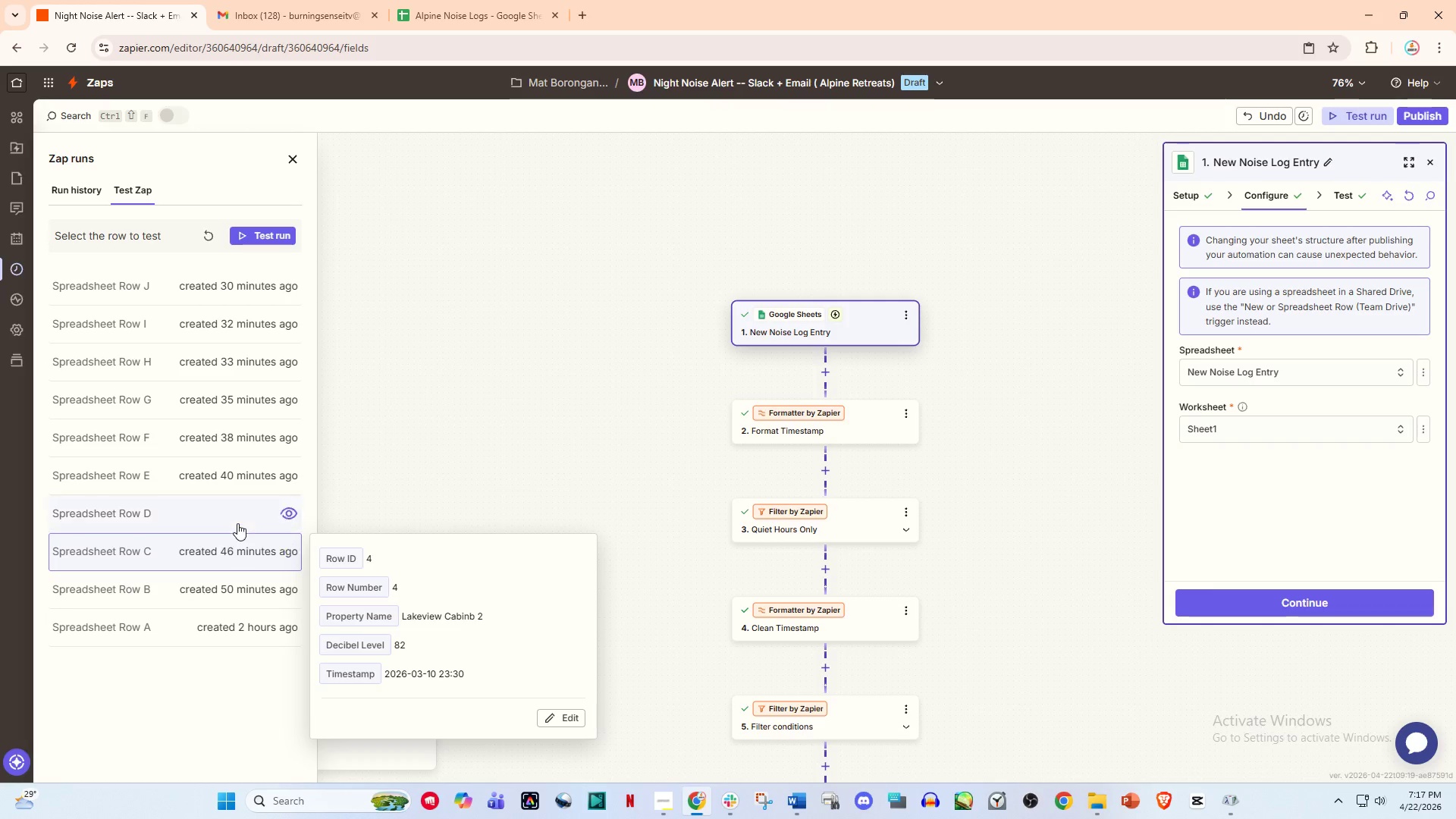 
left_click([237, 512])
 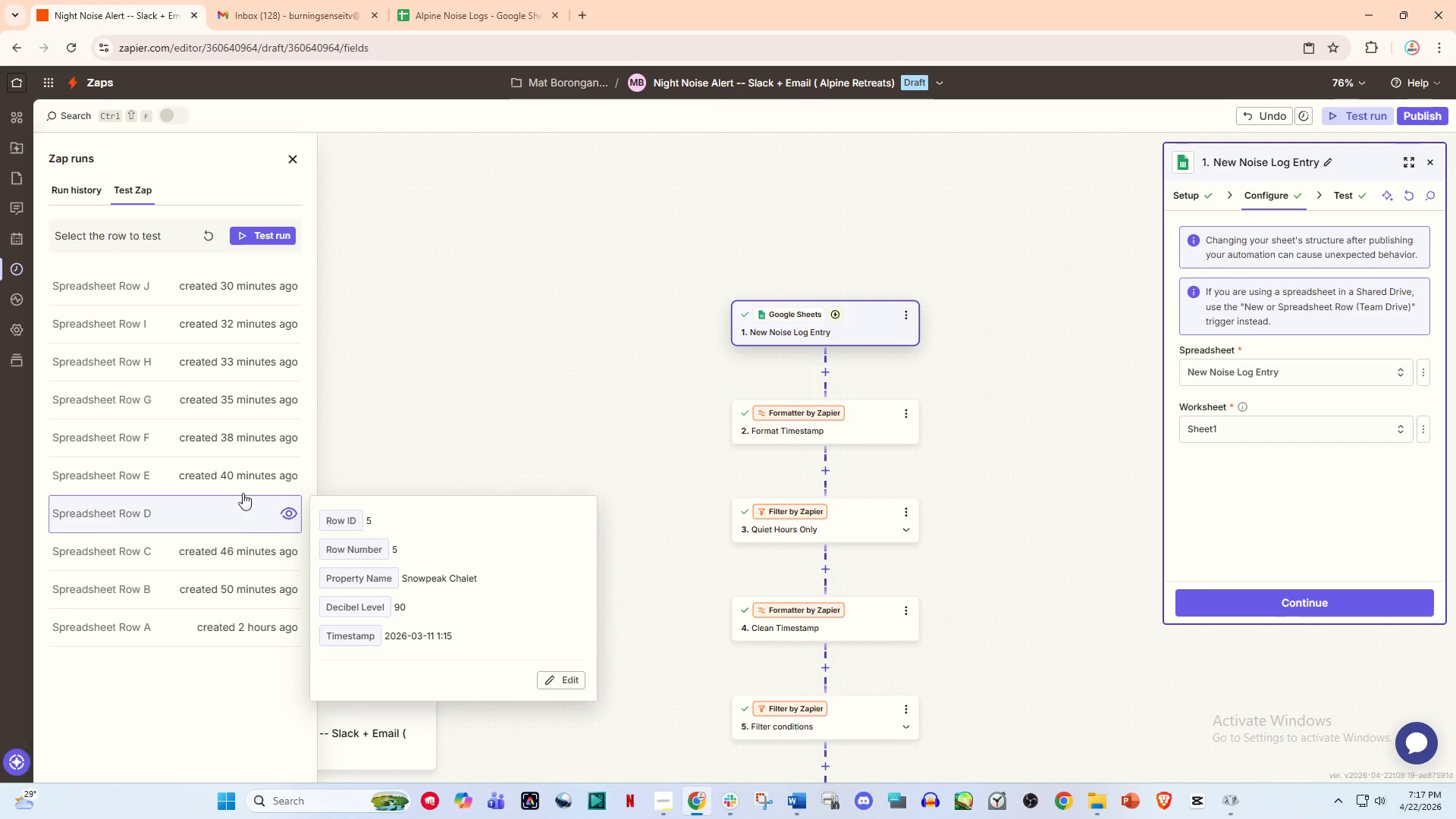 
left_click([245, 473])
 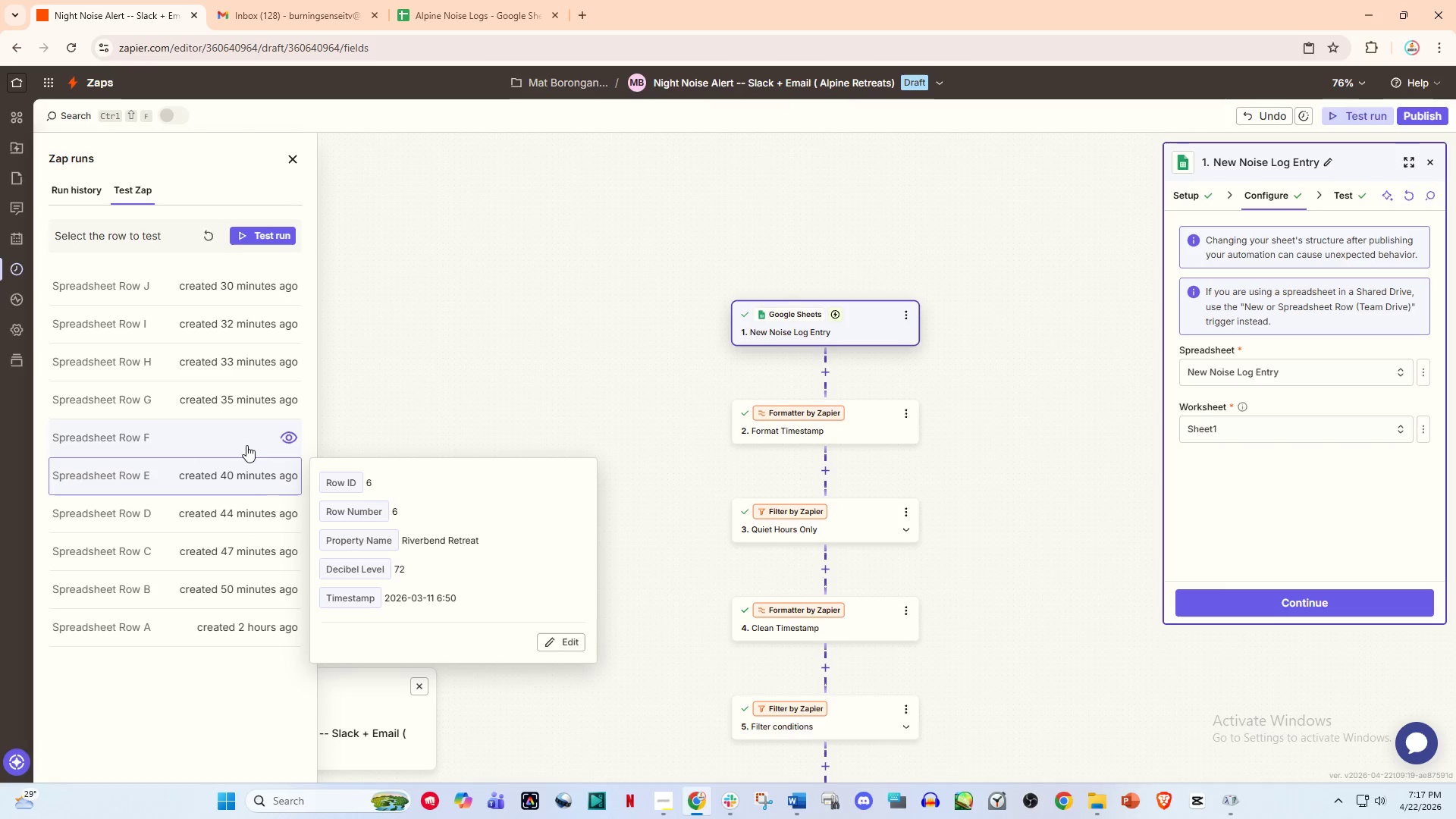 
left_click([246, 441])
 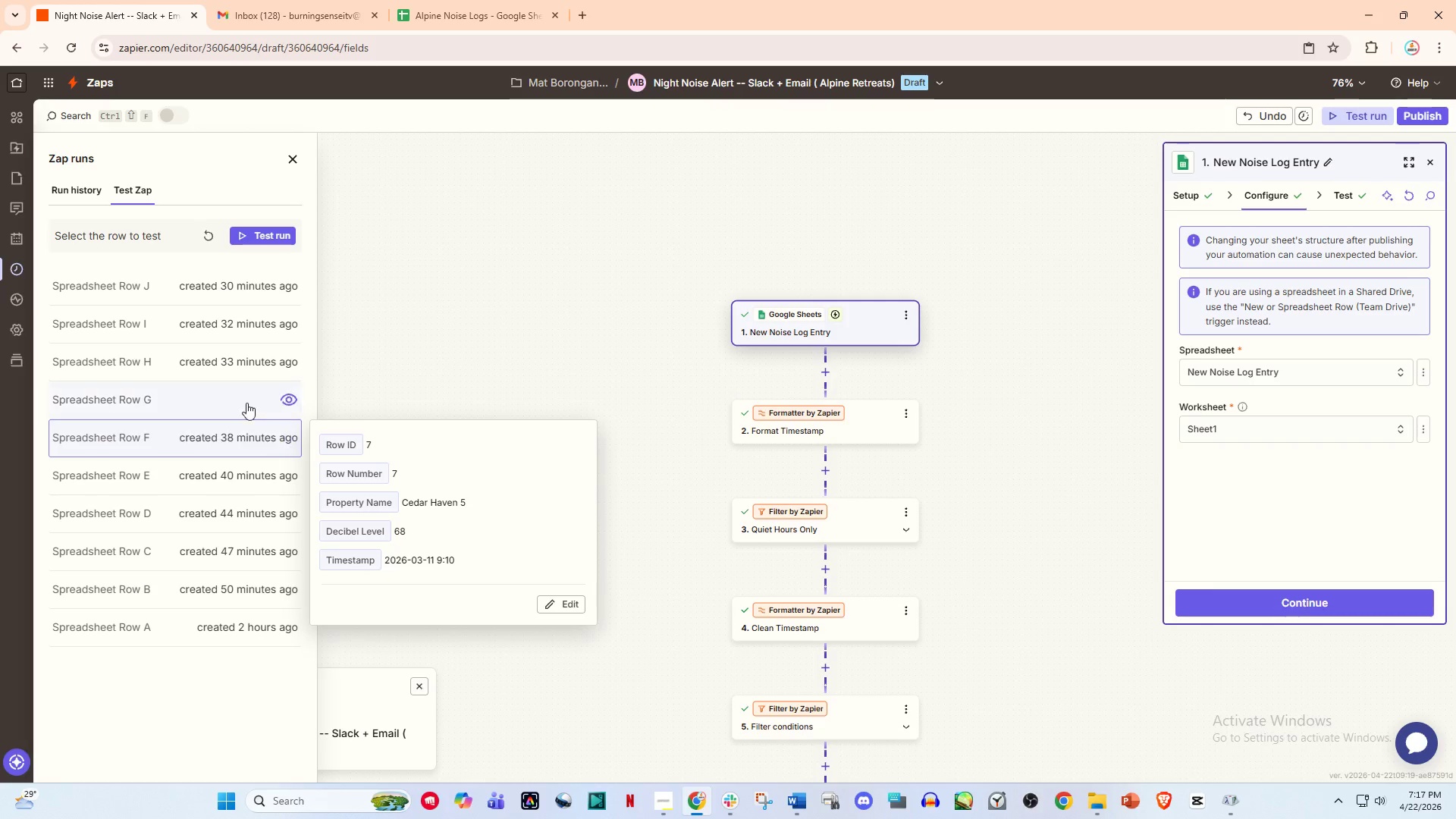 
left_click([246, 396])
 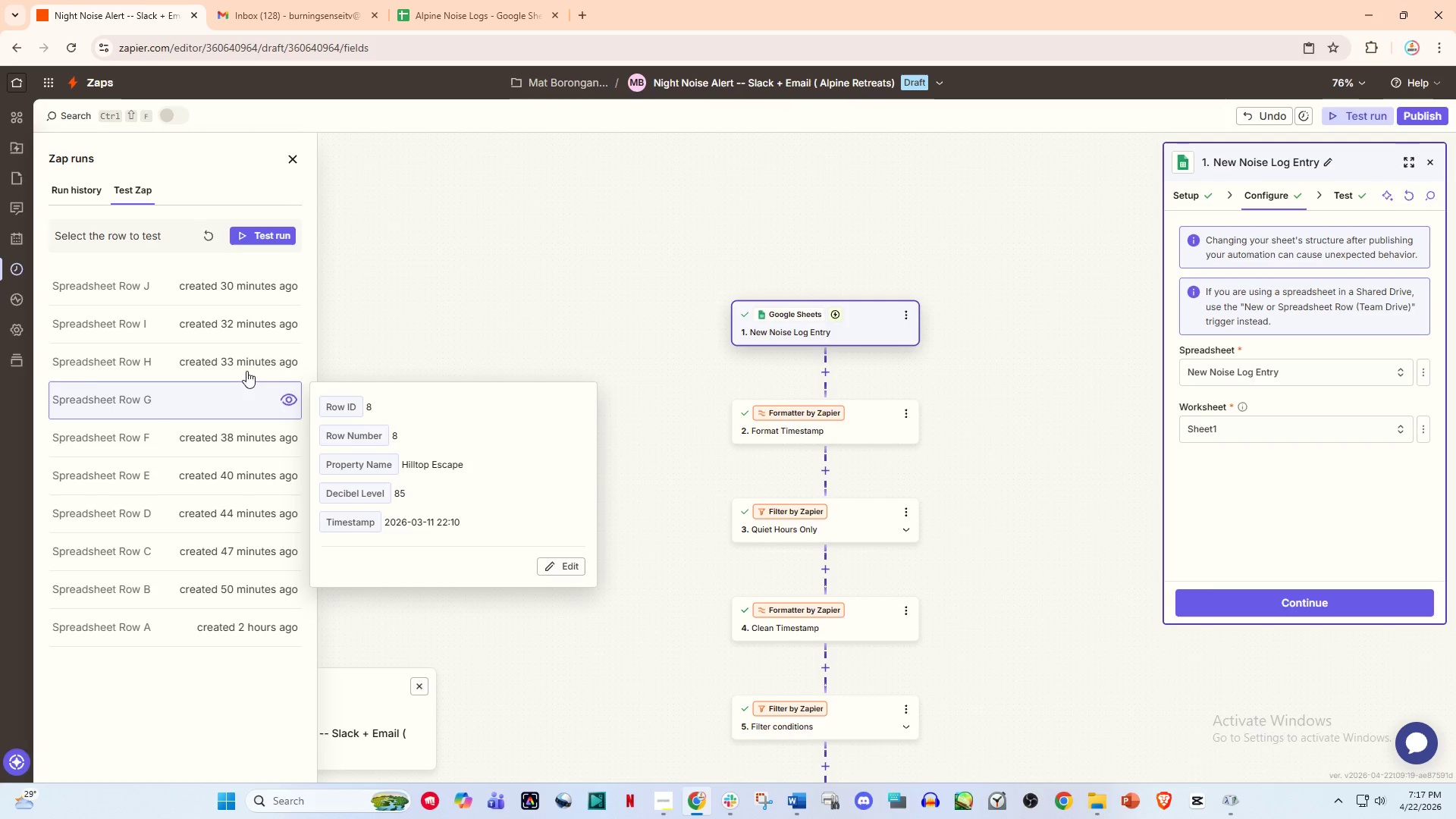 
left_click([246, 353])
 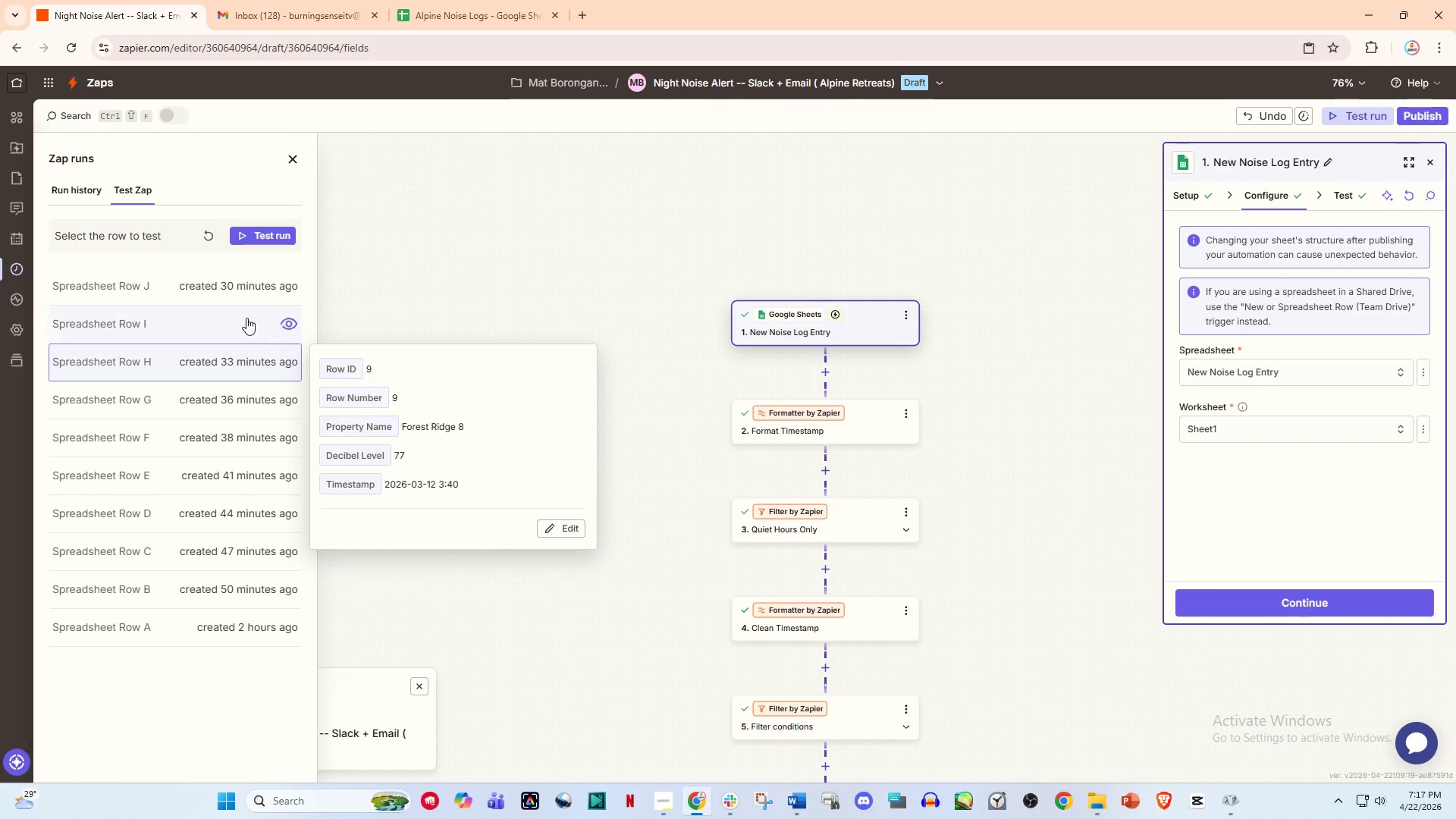 
left_click([246, 316])
 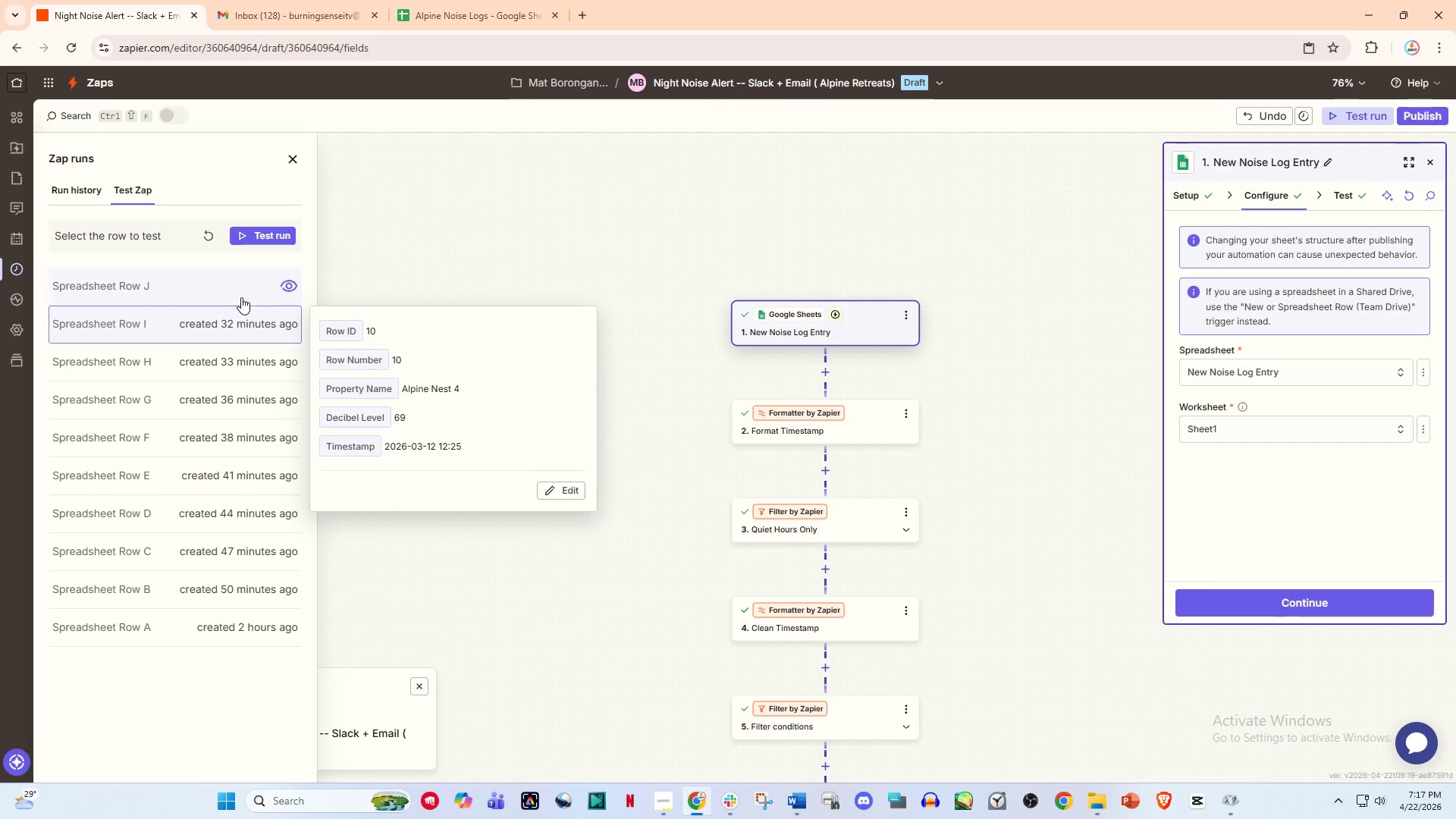 
left_click([241, 296])
 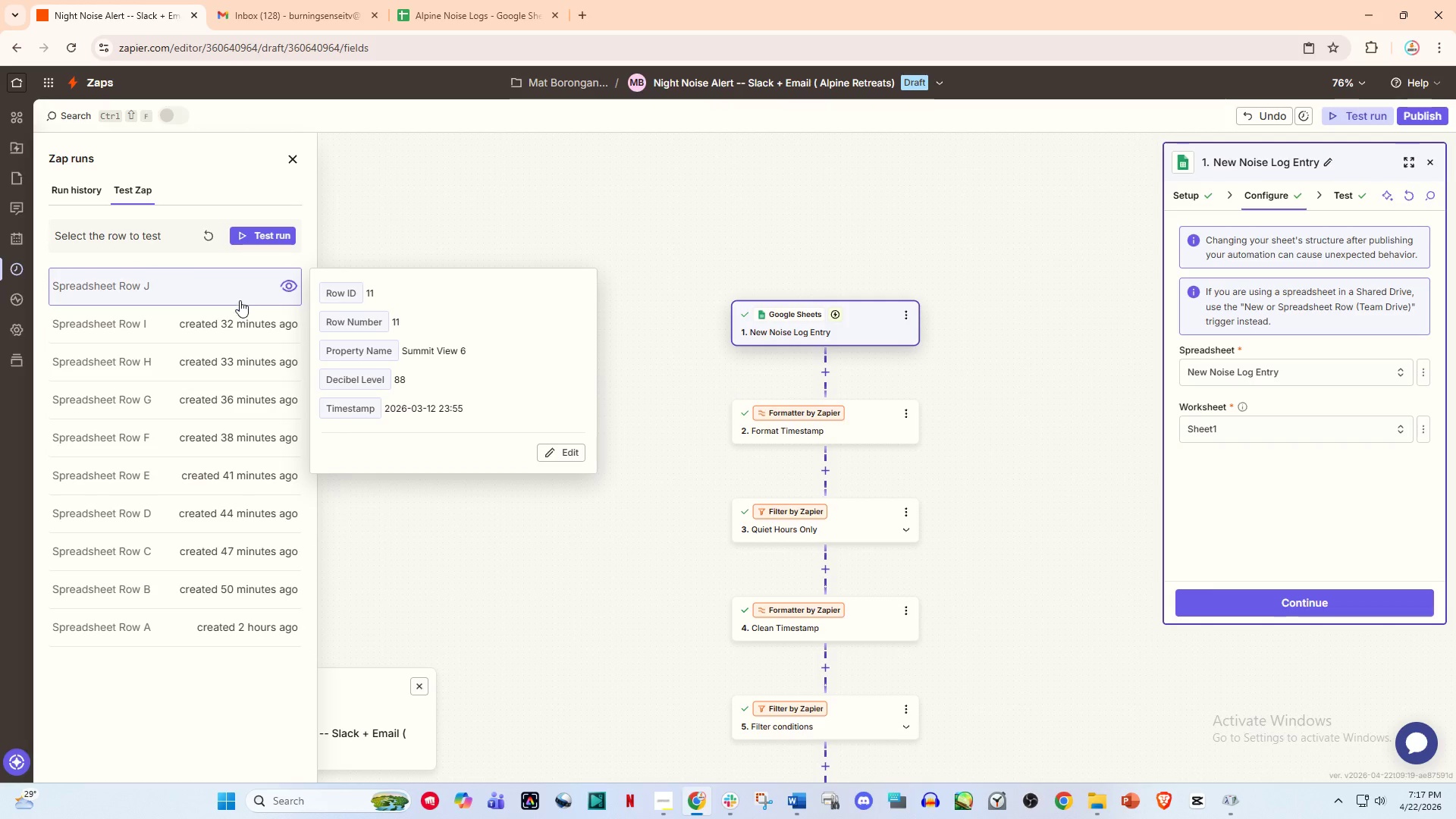 
left_click([237, 323])
 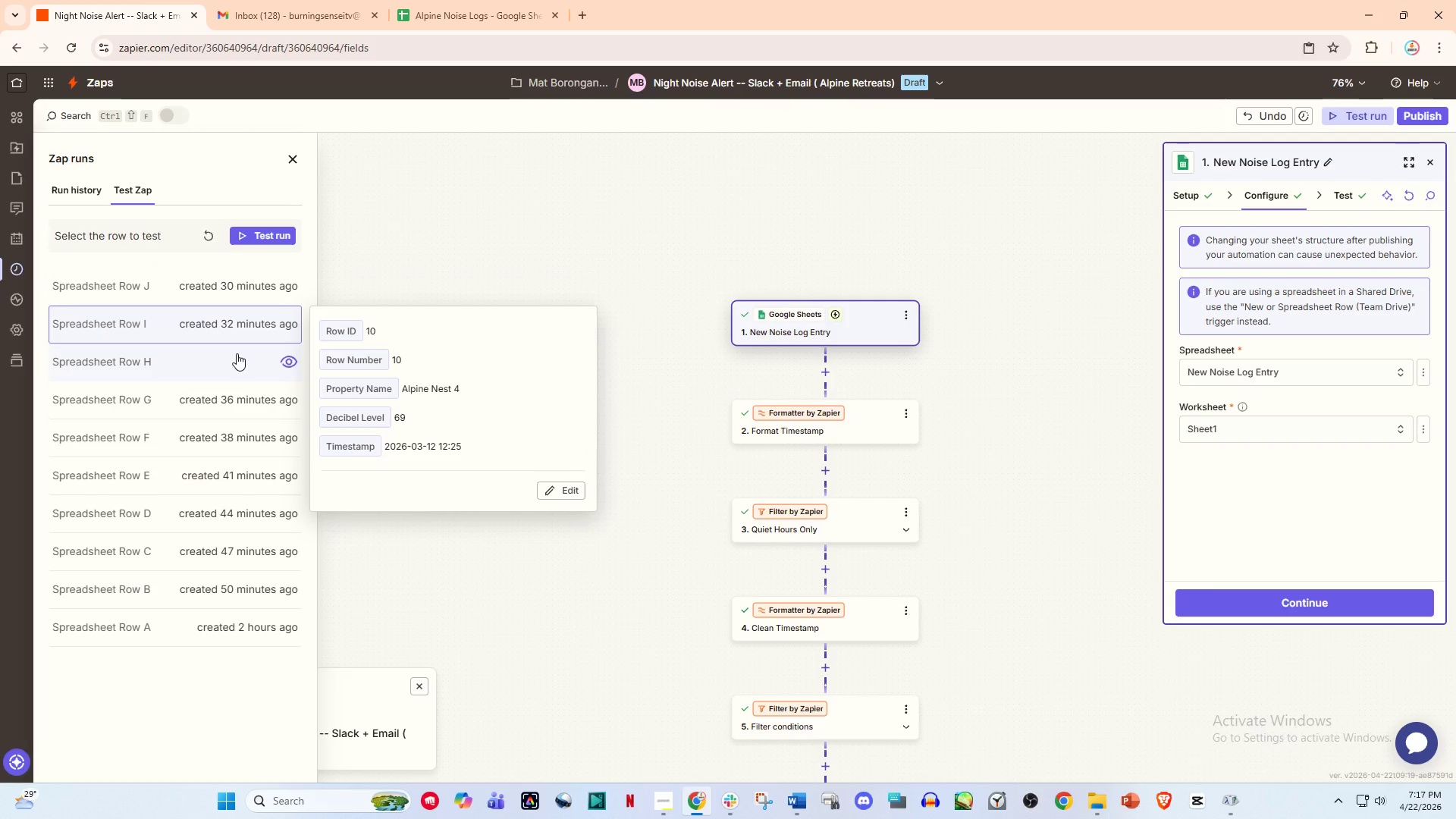 
left_click([237, 353])
 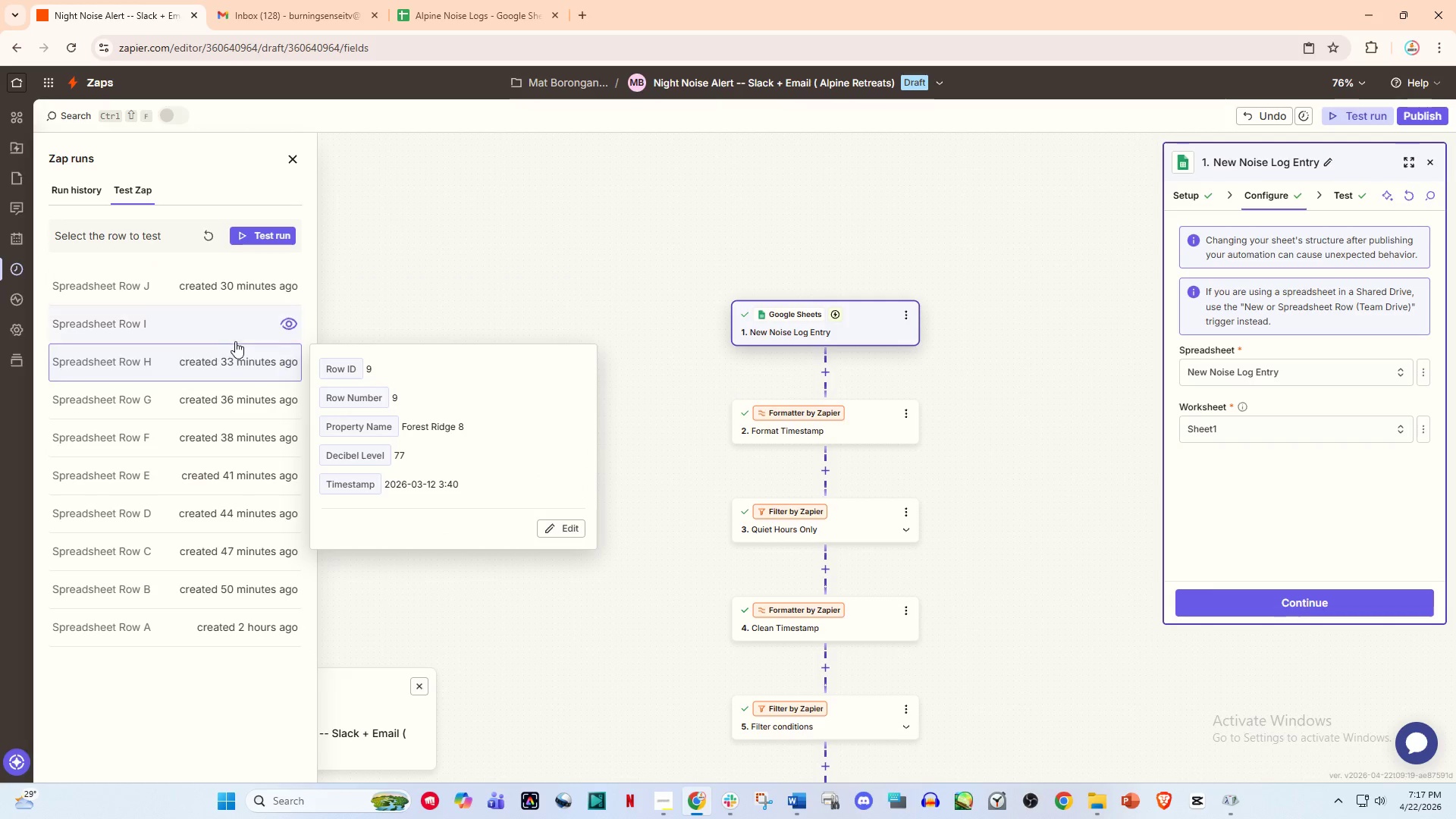 
left_click([243, 327])
 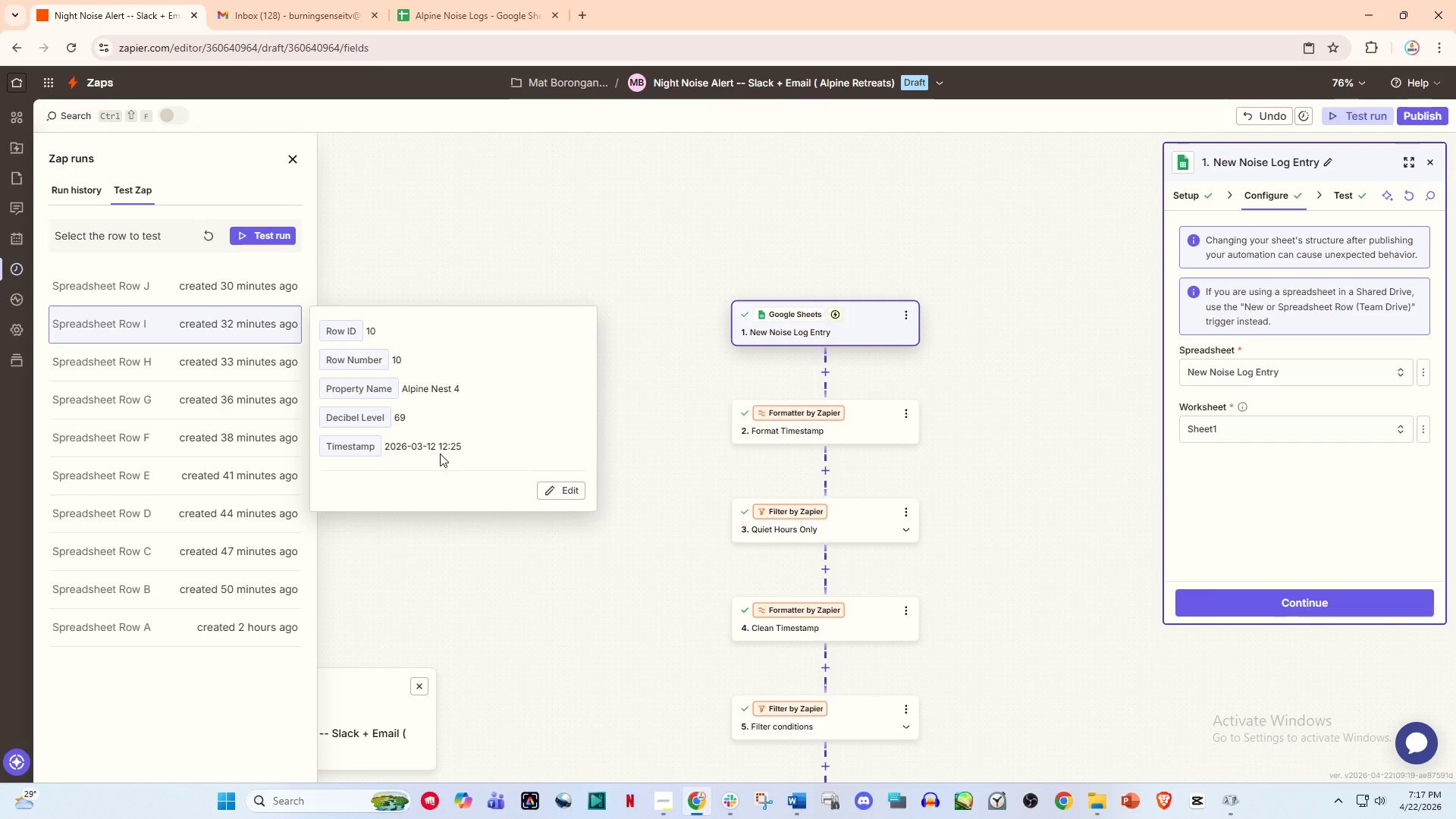 
left_click([272, 243])
 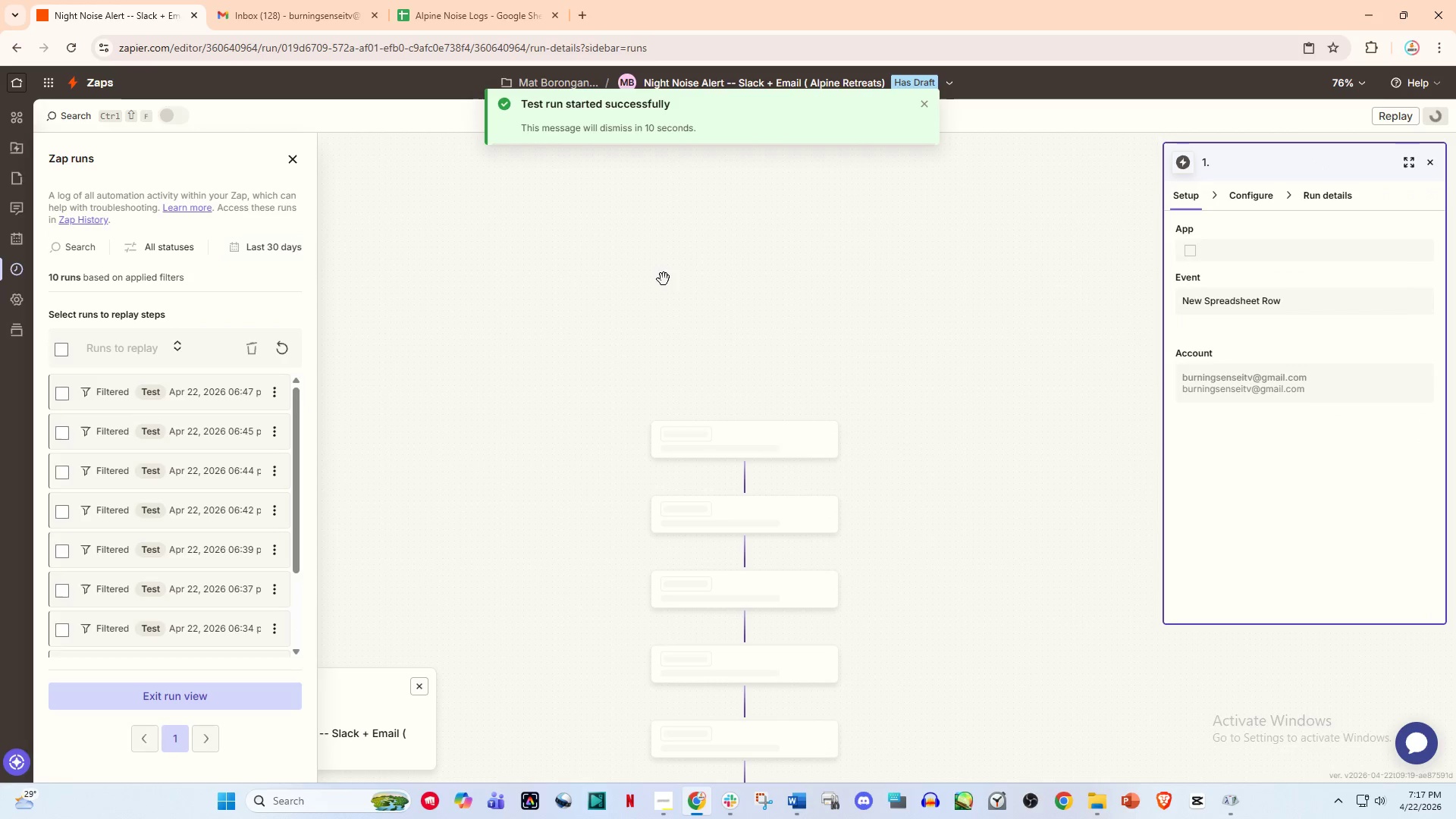 
scroll: coordinate [949, 467], scroll_direction: down, amount: 12.0
 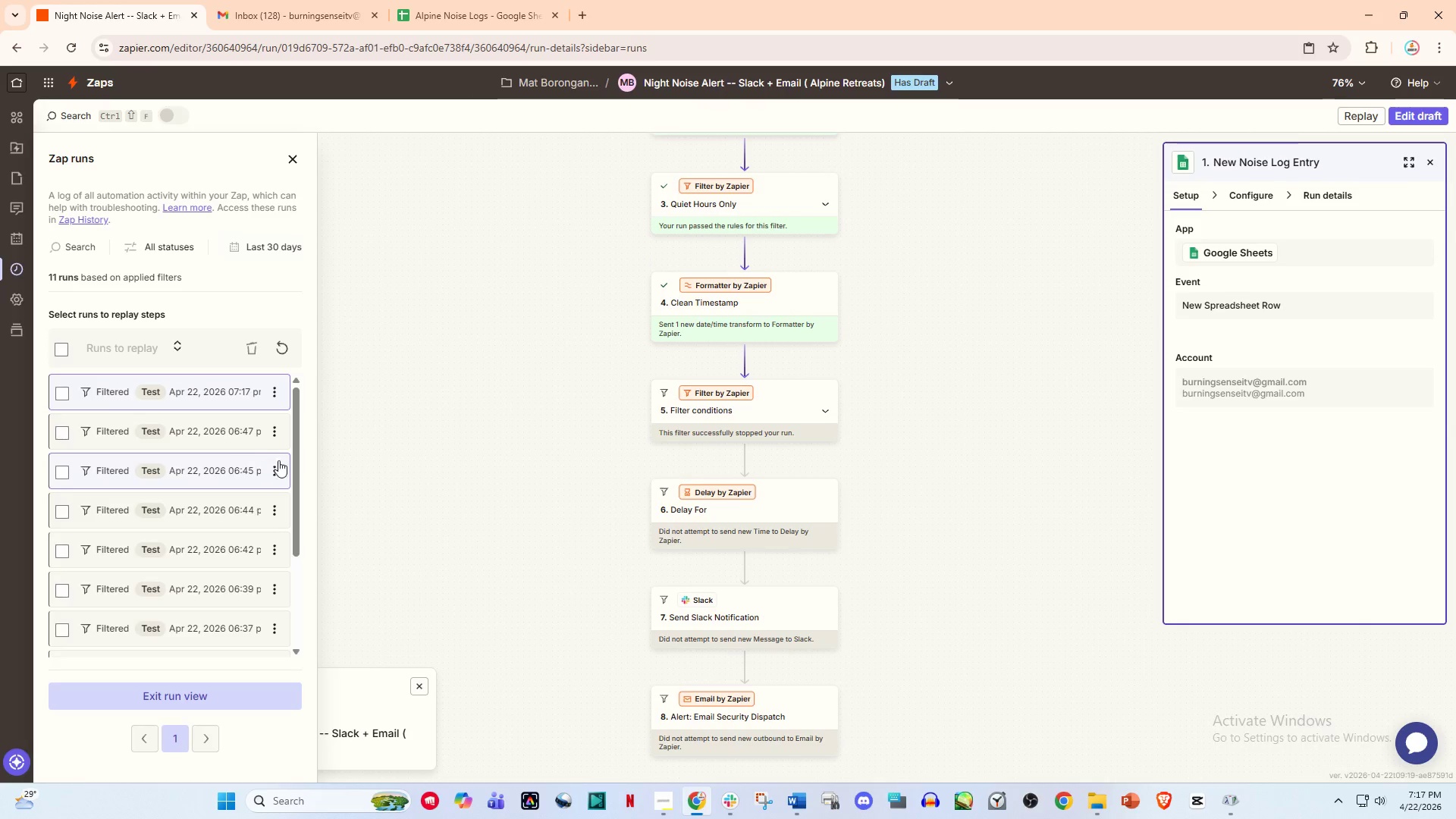 
left_click([268, 624])
 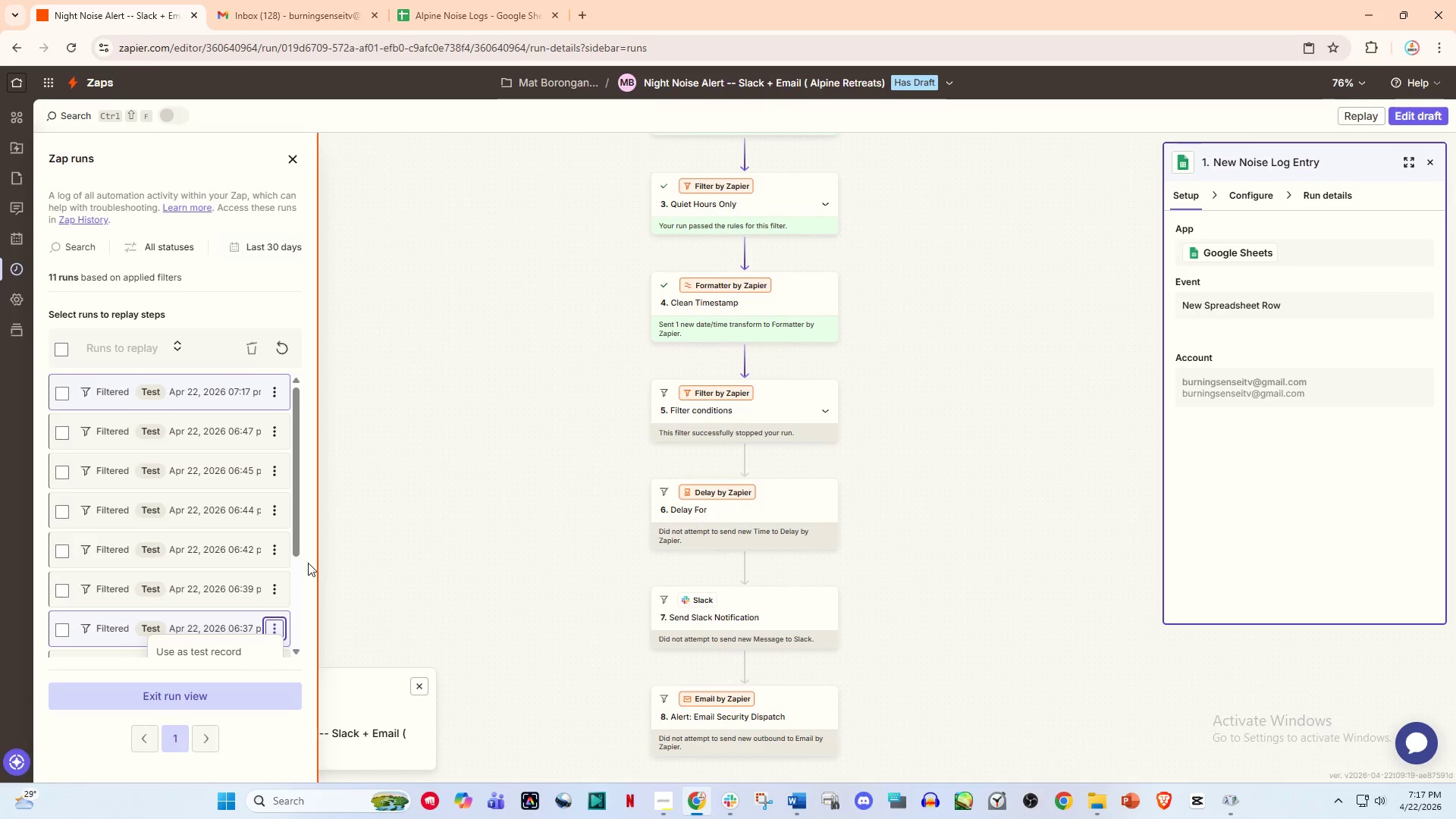 
left_click_drag(start_coordinate=[296, 534], to_coordinate=[294, 622])
 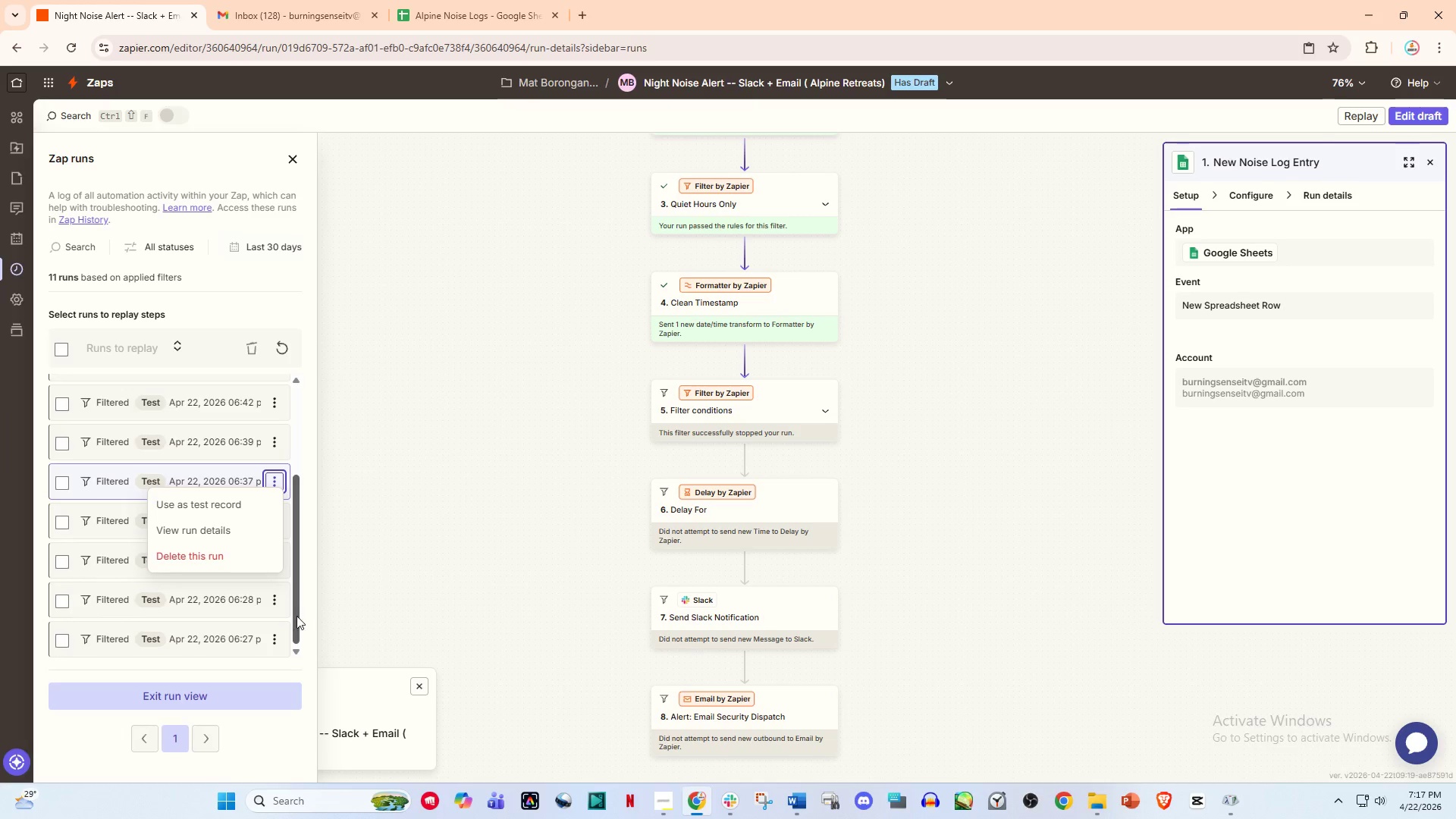 
left_click([297, 616])
 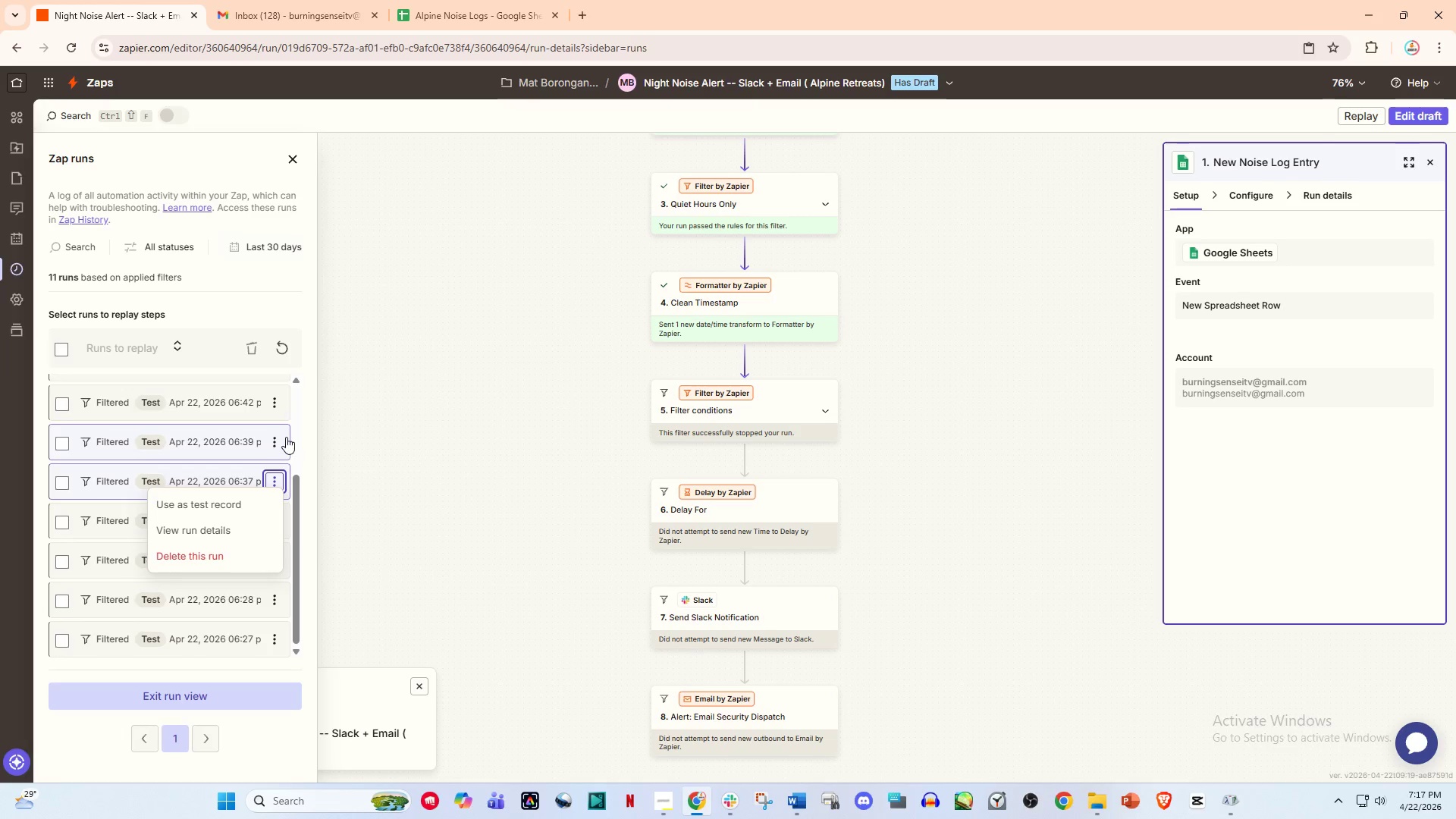 
left_click([297, 432])
 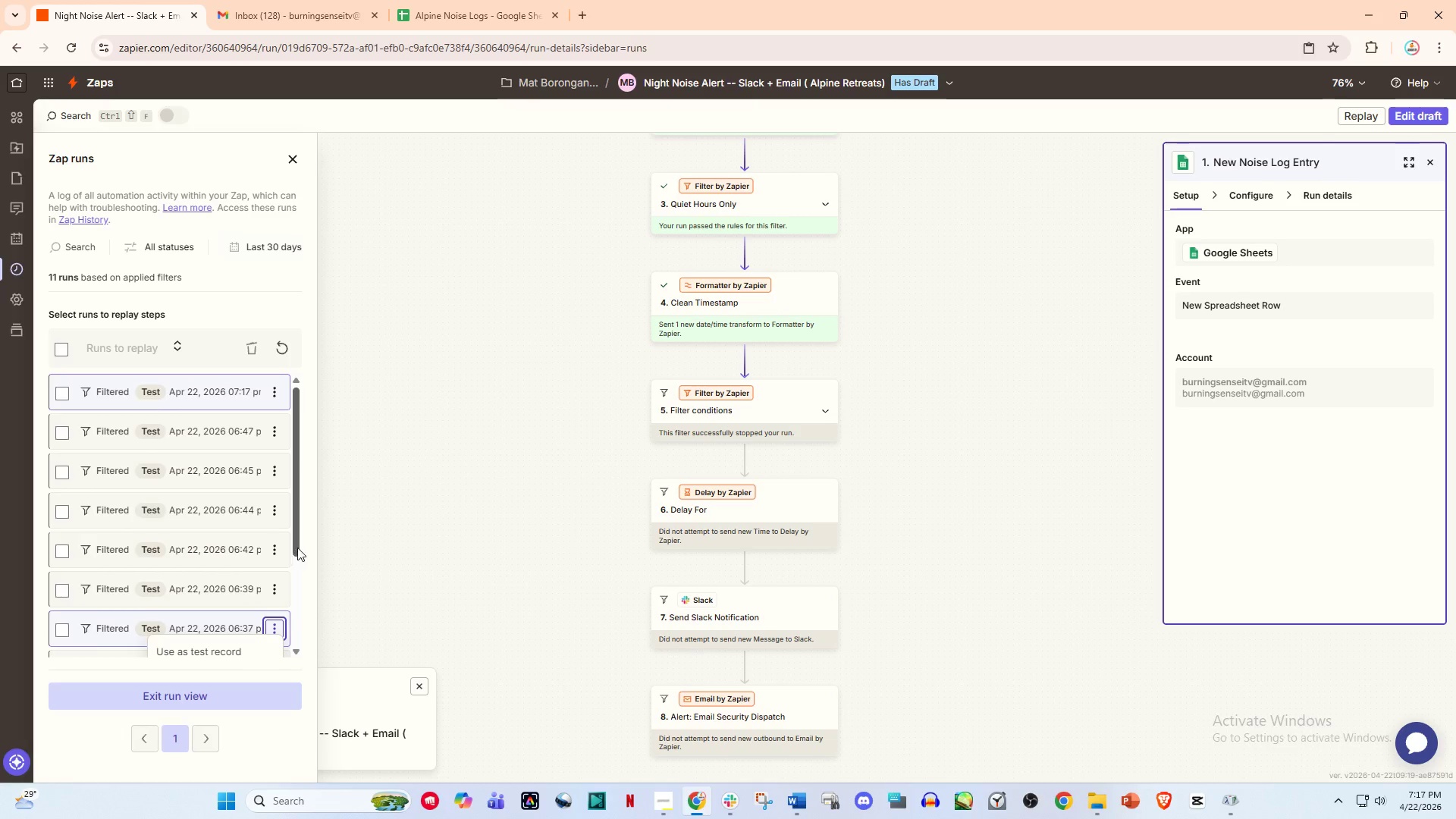 
scroll: coordinate [297, 548], scroll_direction: down, amount: 3.0
 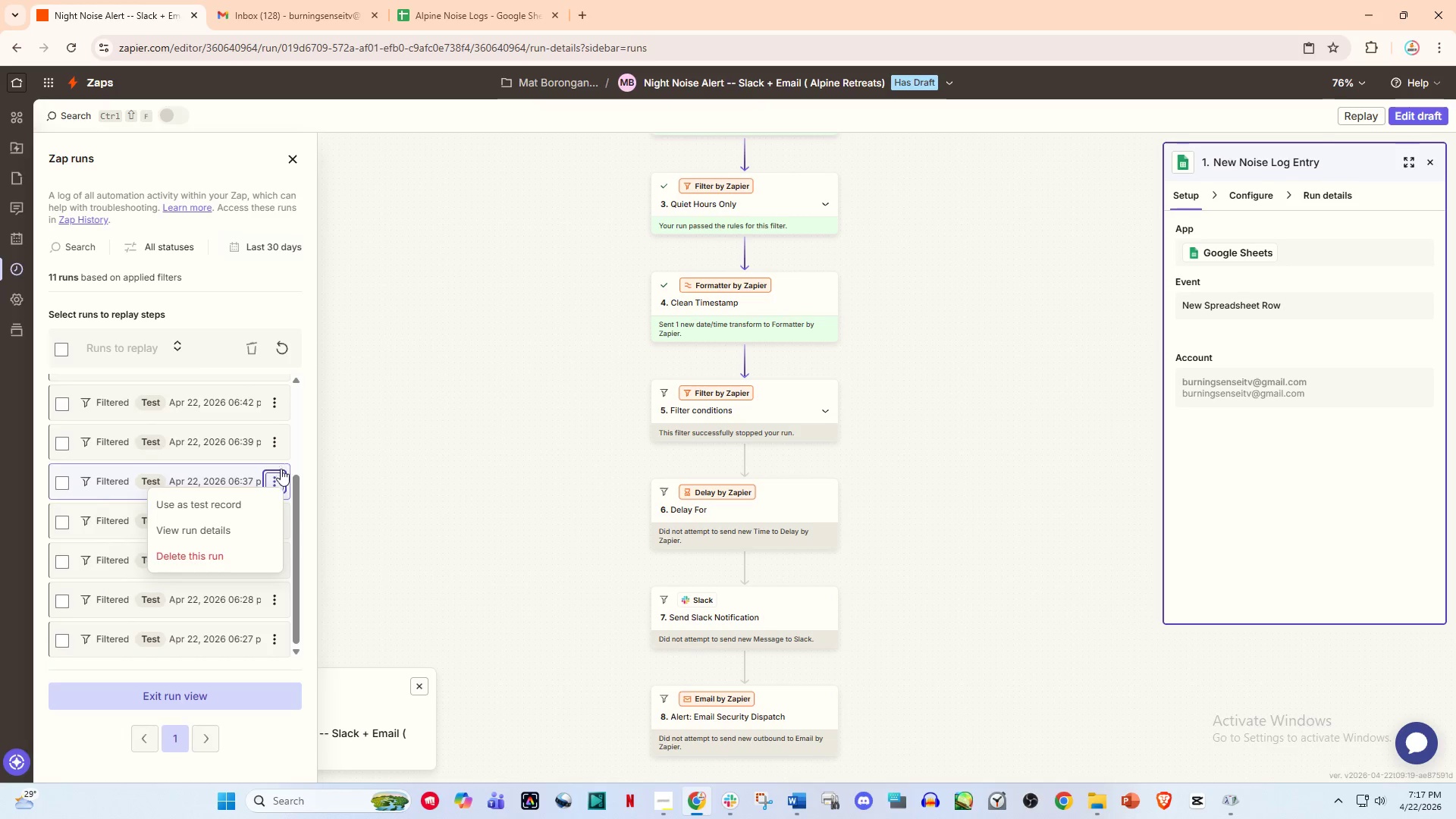 
left_click([228, 549])
 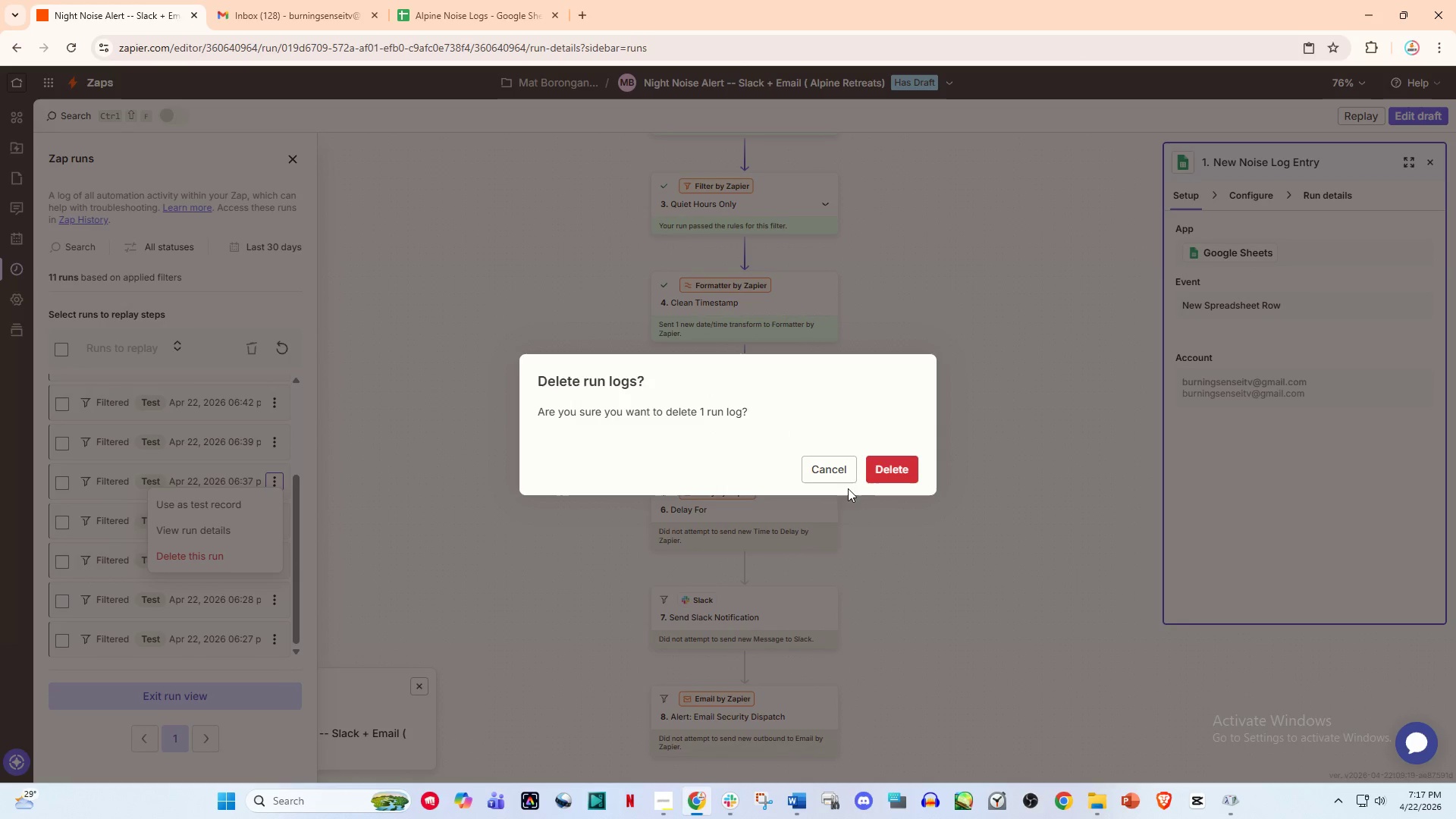 
left_click([883, 470])
 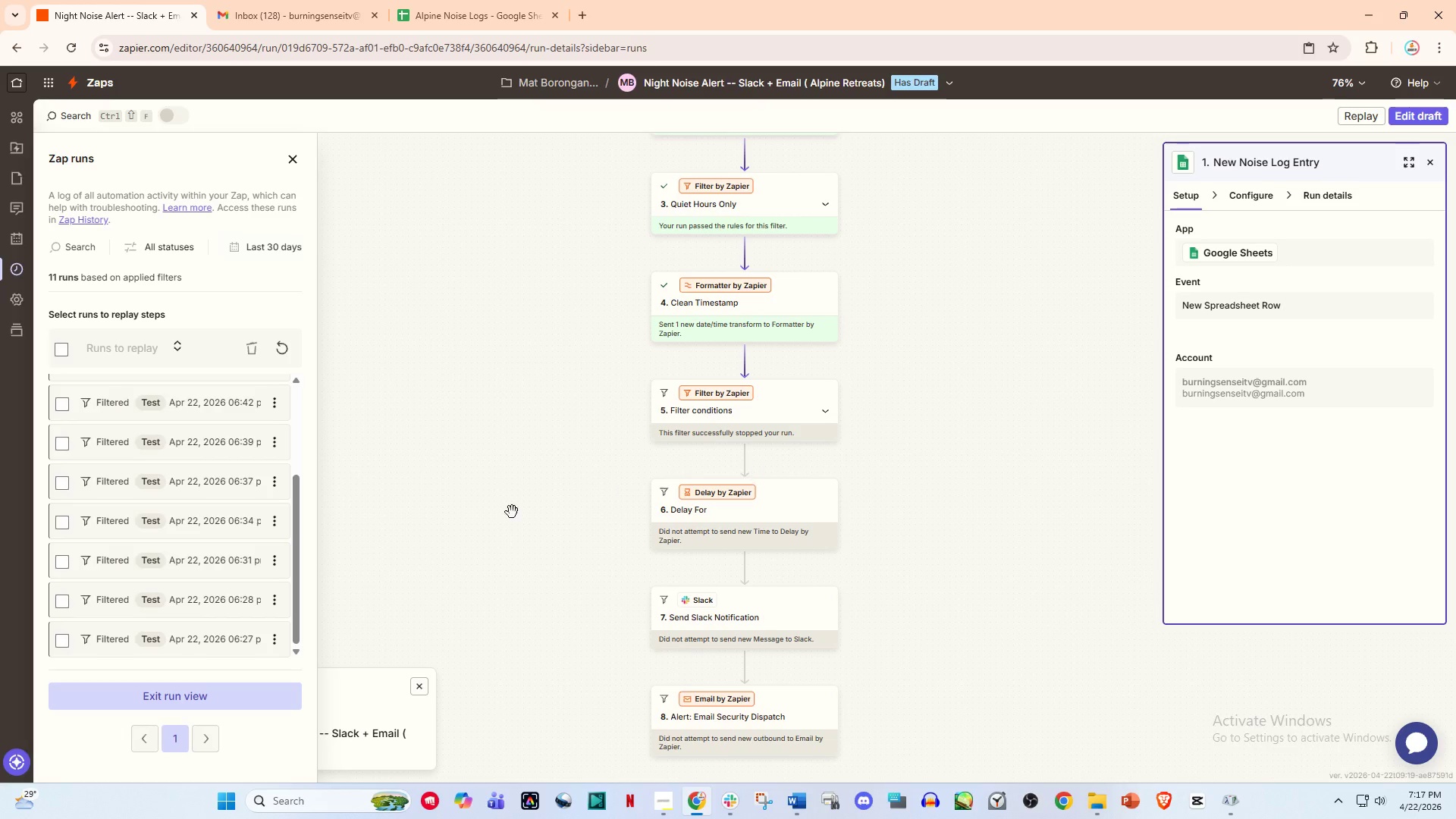 
scroll: coordinate [262, 585], scroll_direction: down, amount: 4.0
 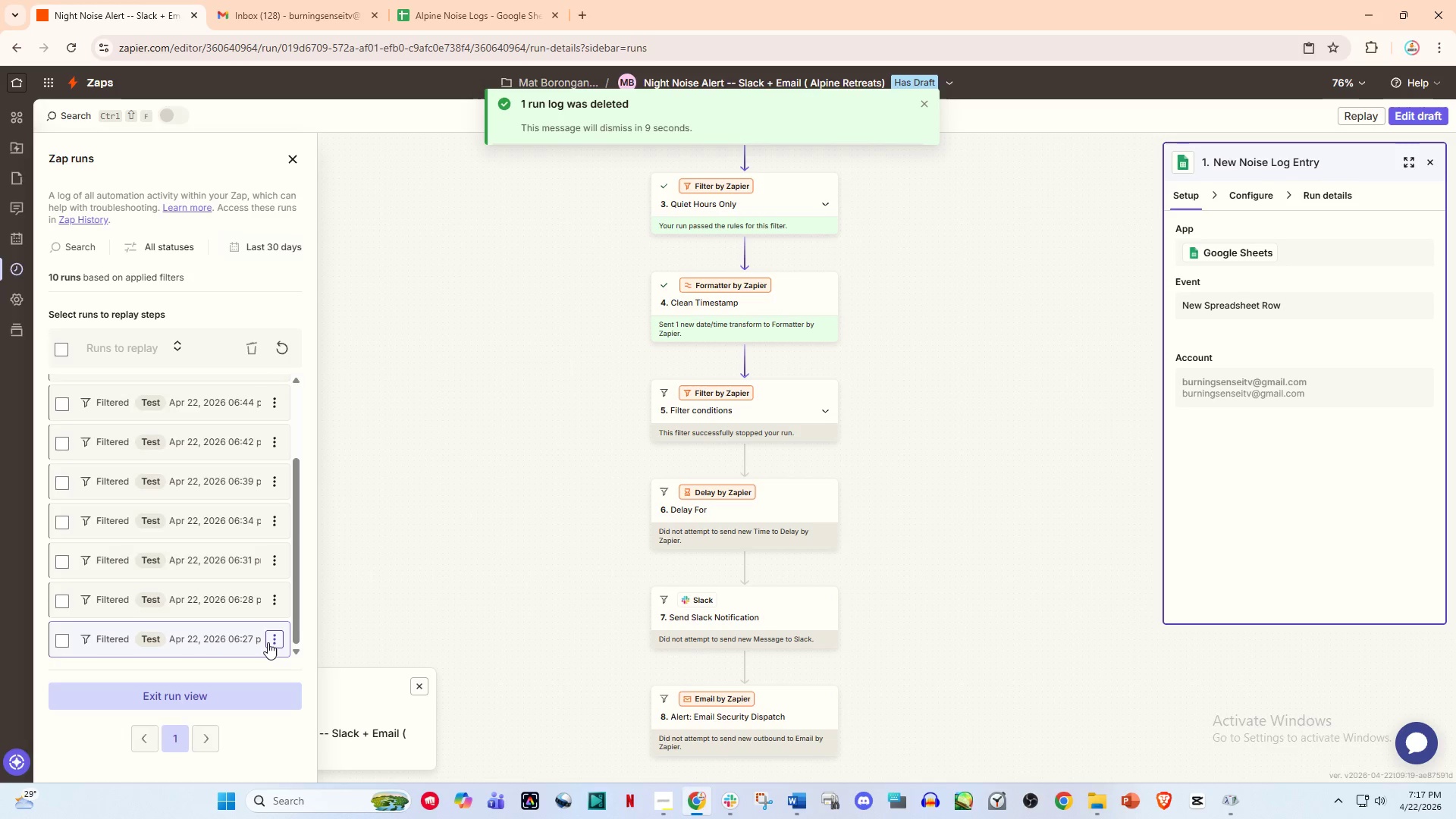 
left_click([268, 642])
 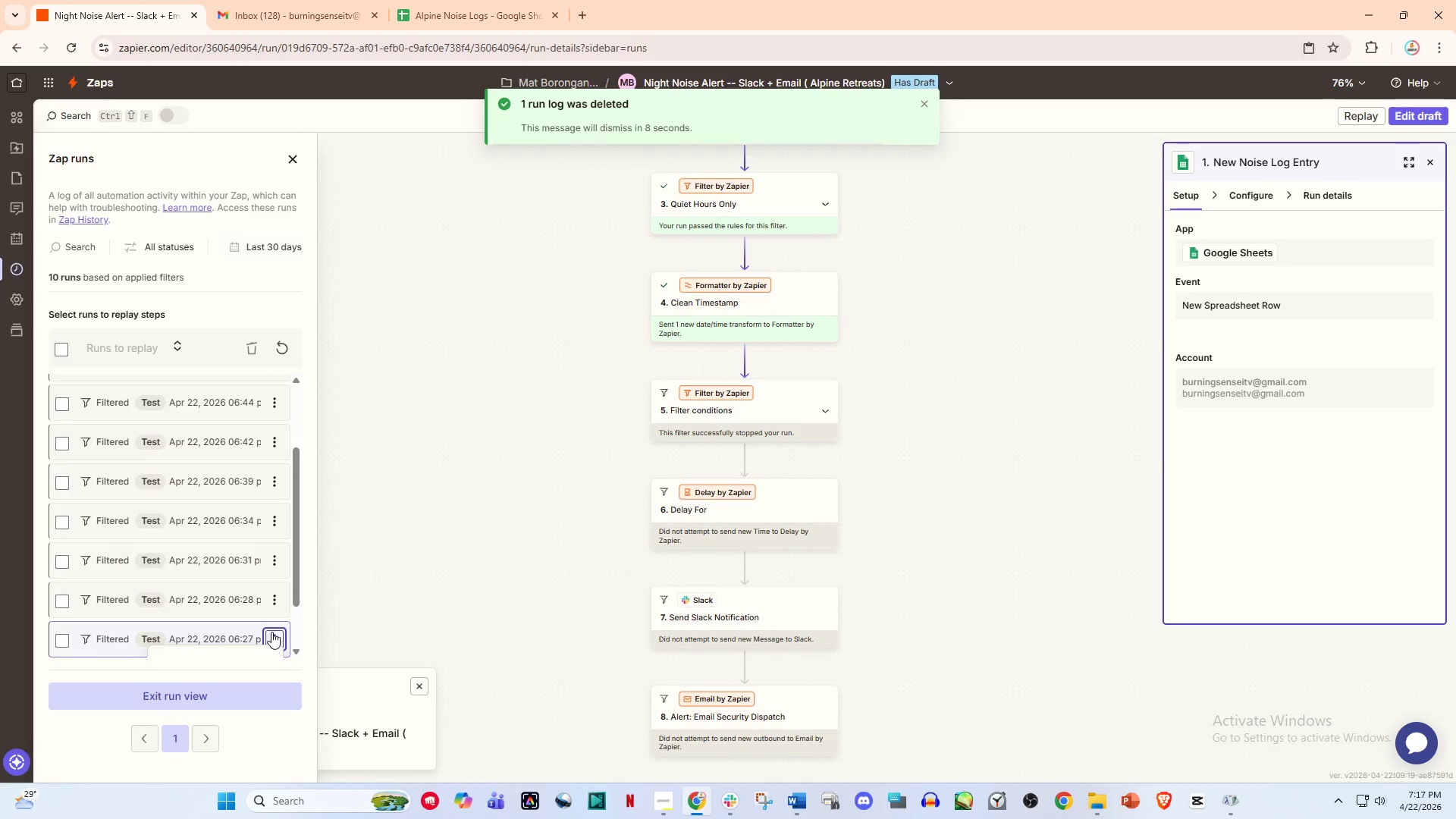 
scroll: coordinate [278, 619], scroll_direction: down, amount: 4.0
 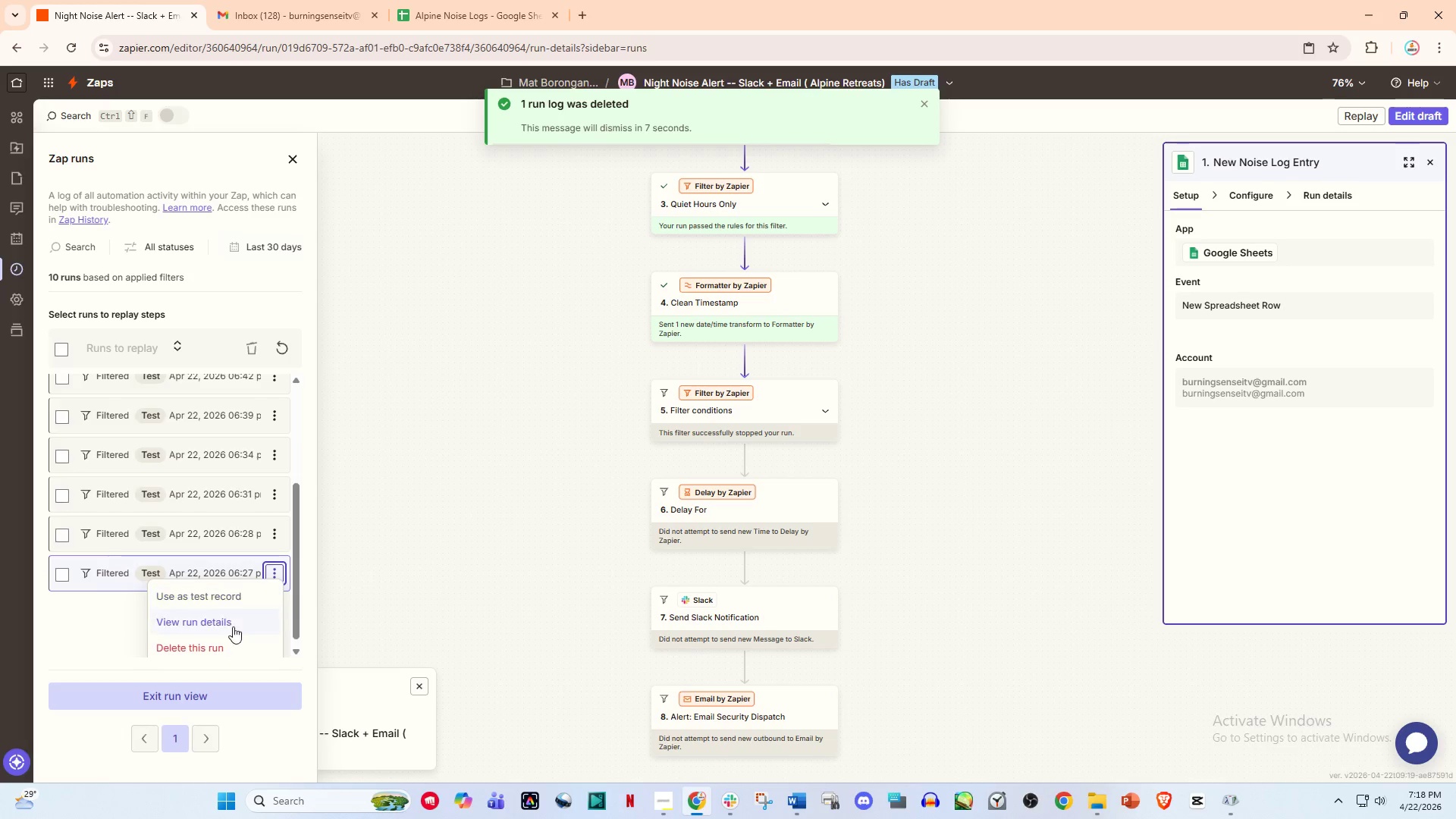 
left_click([209, 642])
 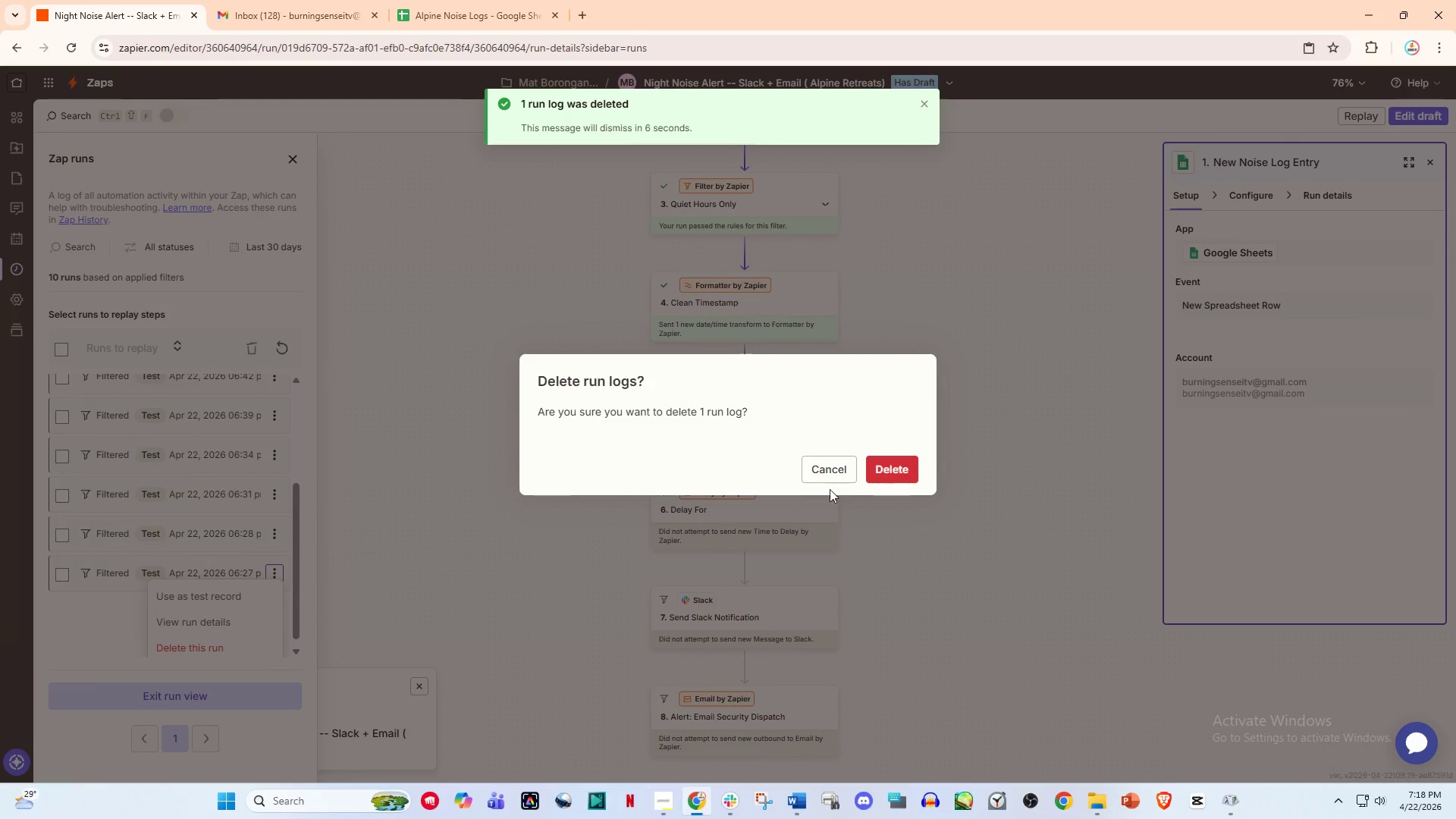 
left_click([897, 466])
 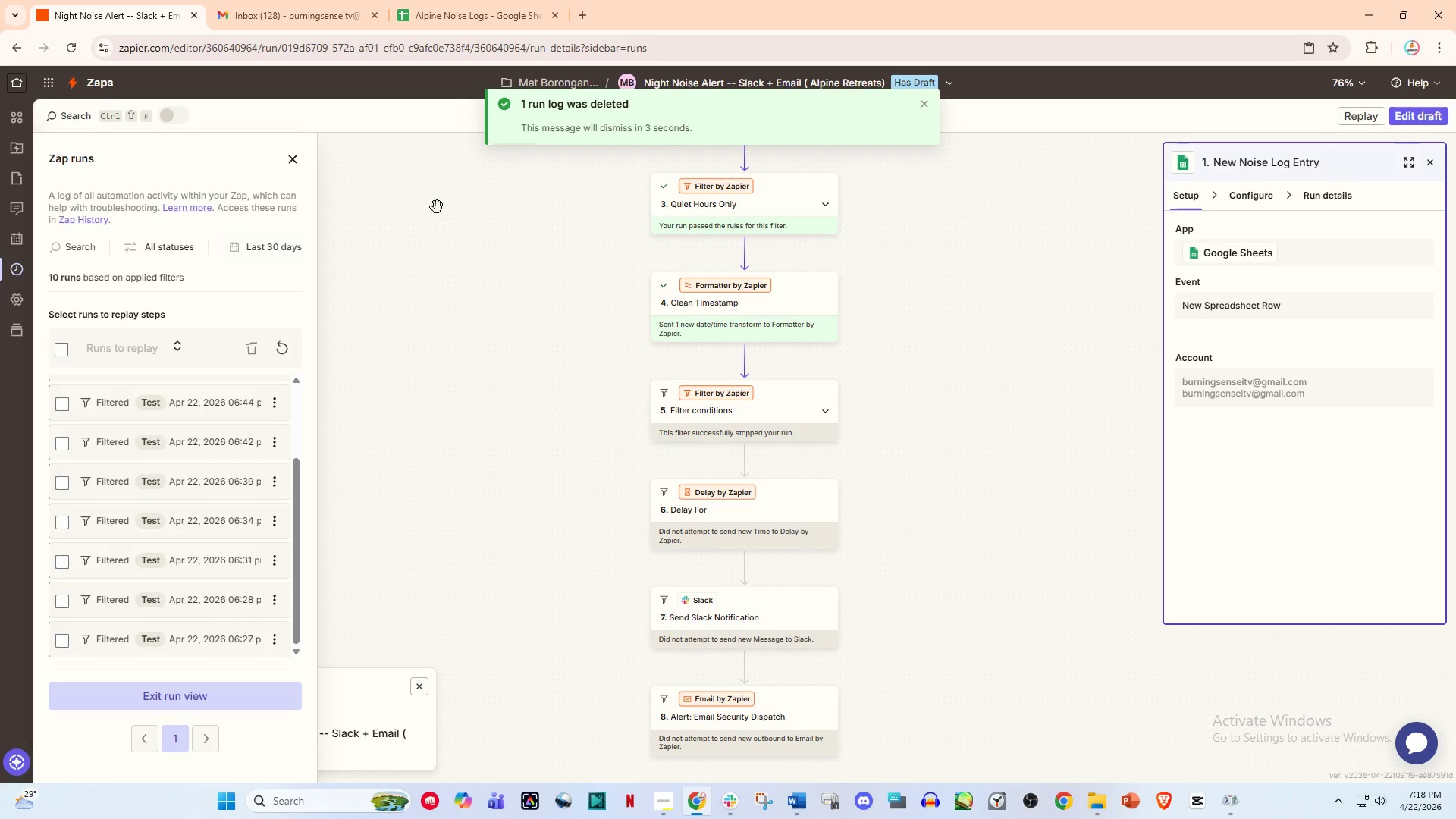 
scroll: coordinate [265, 598], scroll_direction: down, amount: 2.0
 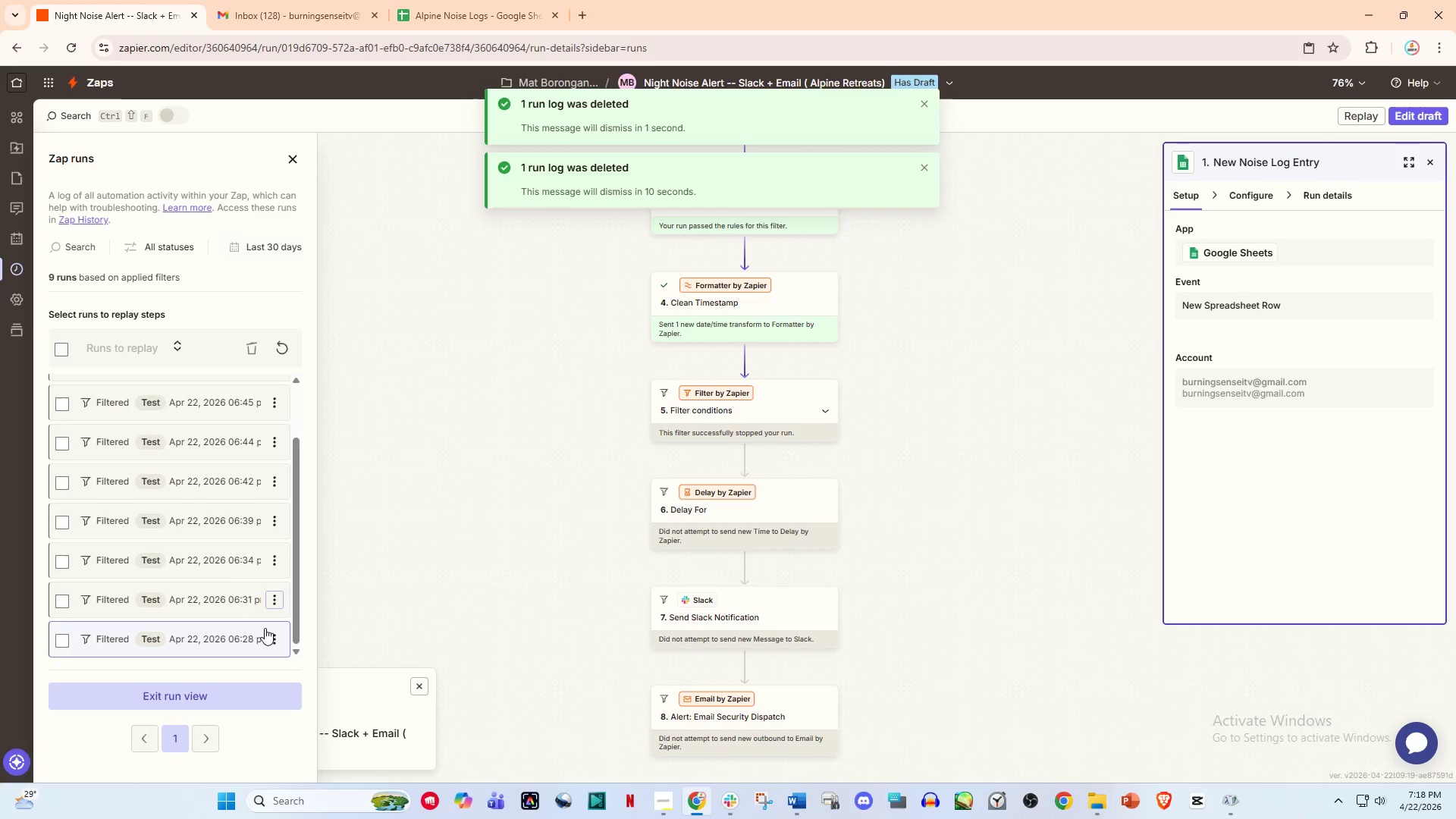 
left_click([267, 632])
 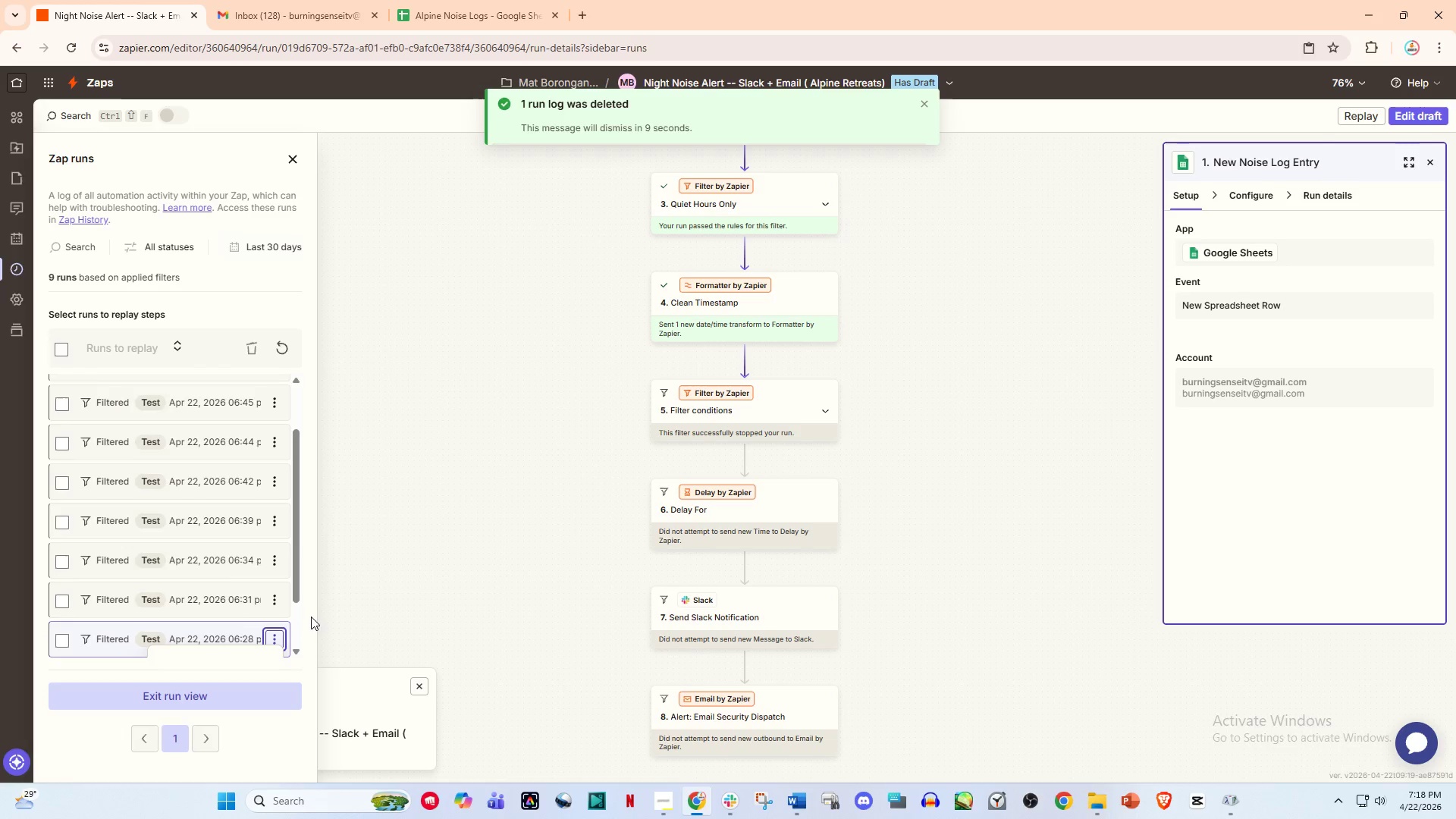 
scroll: coordinate [297, 615], scroll_direction: down, amount: 3.0
 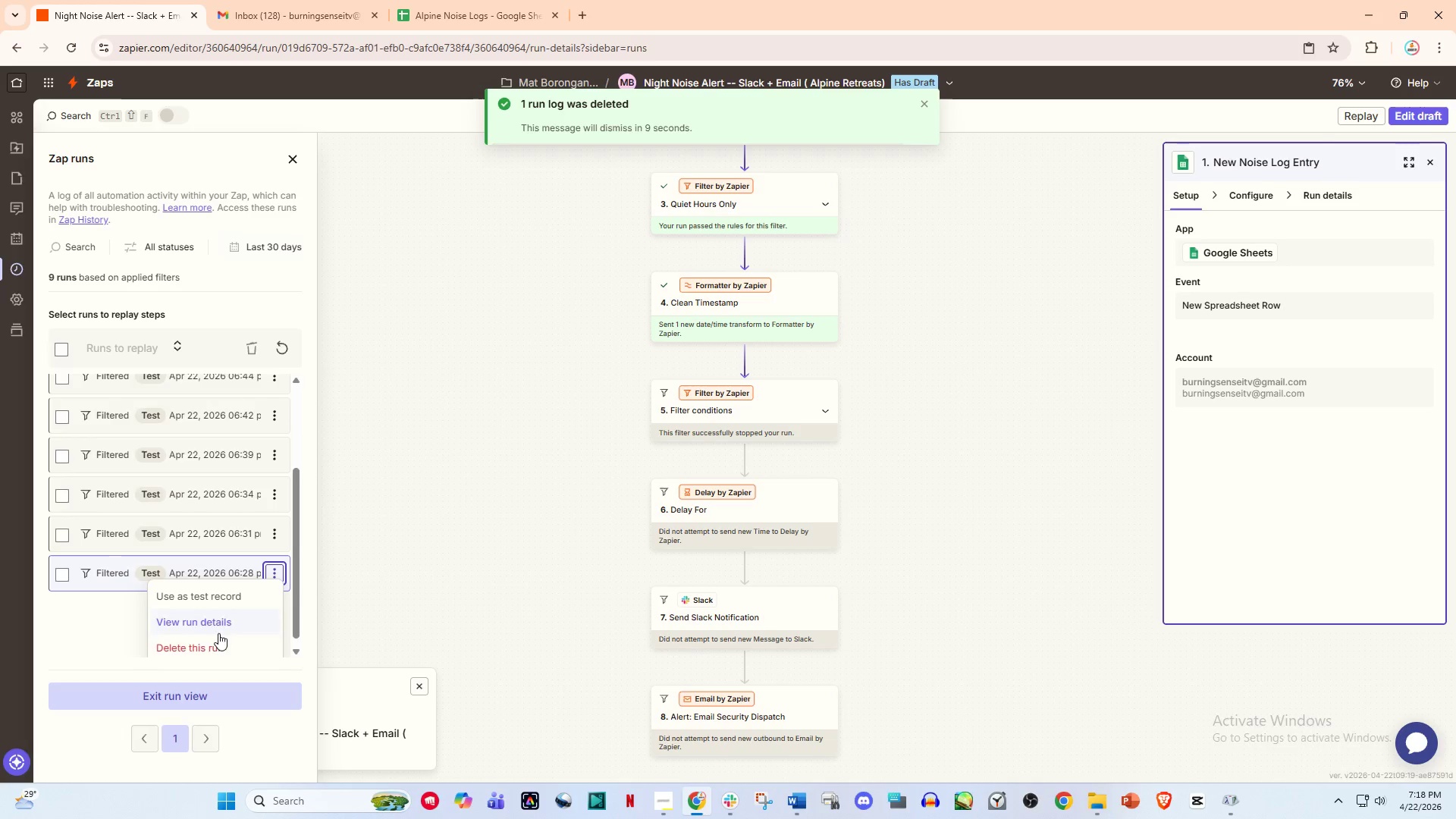 
left_click([209, 639])
 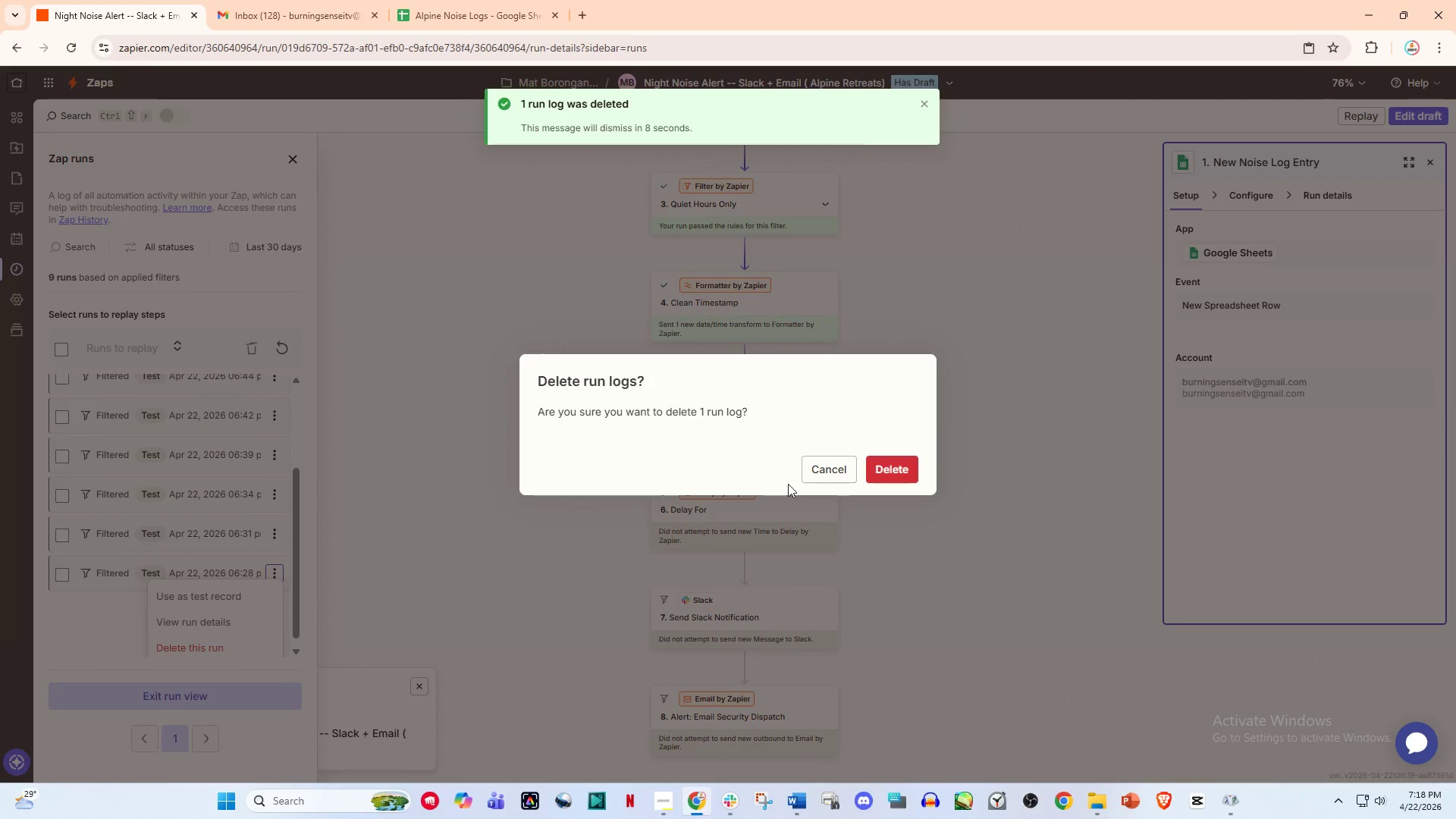 
left_click([886, 460])
 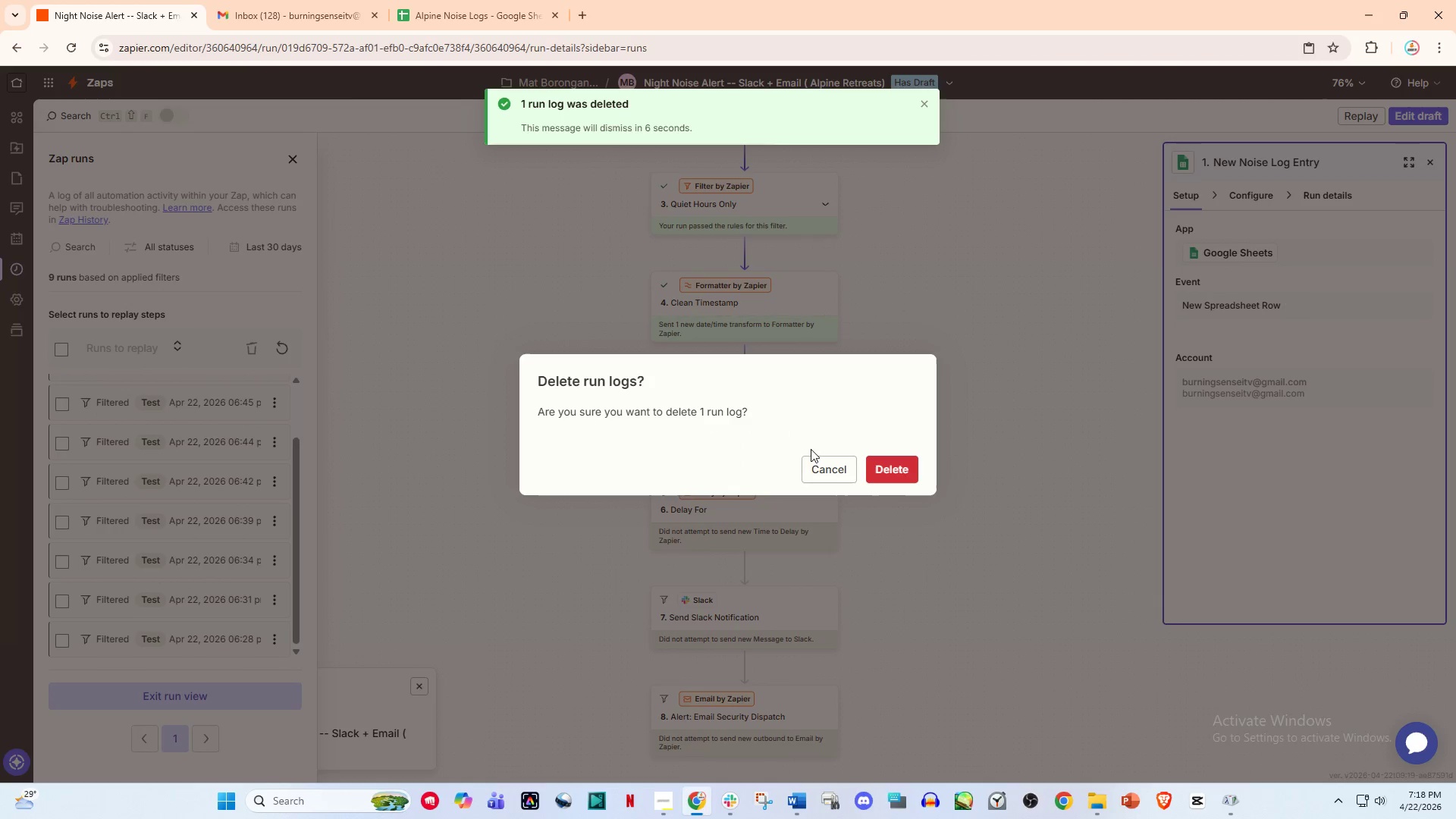 
left_click_drag(start_coordinate=[882, 466], to_coordinate=[886, 467])
 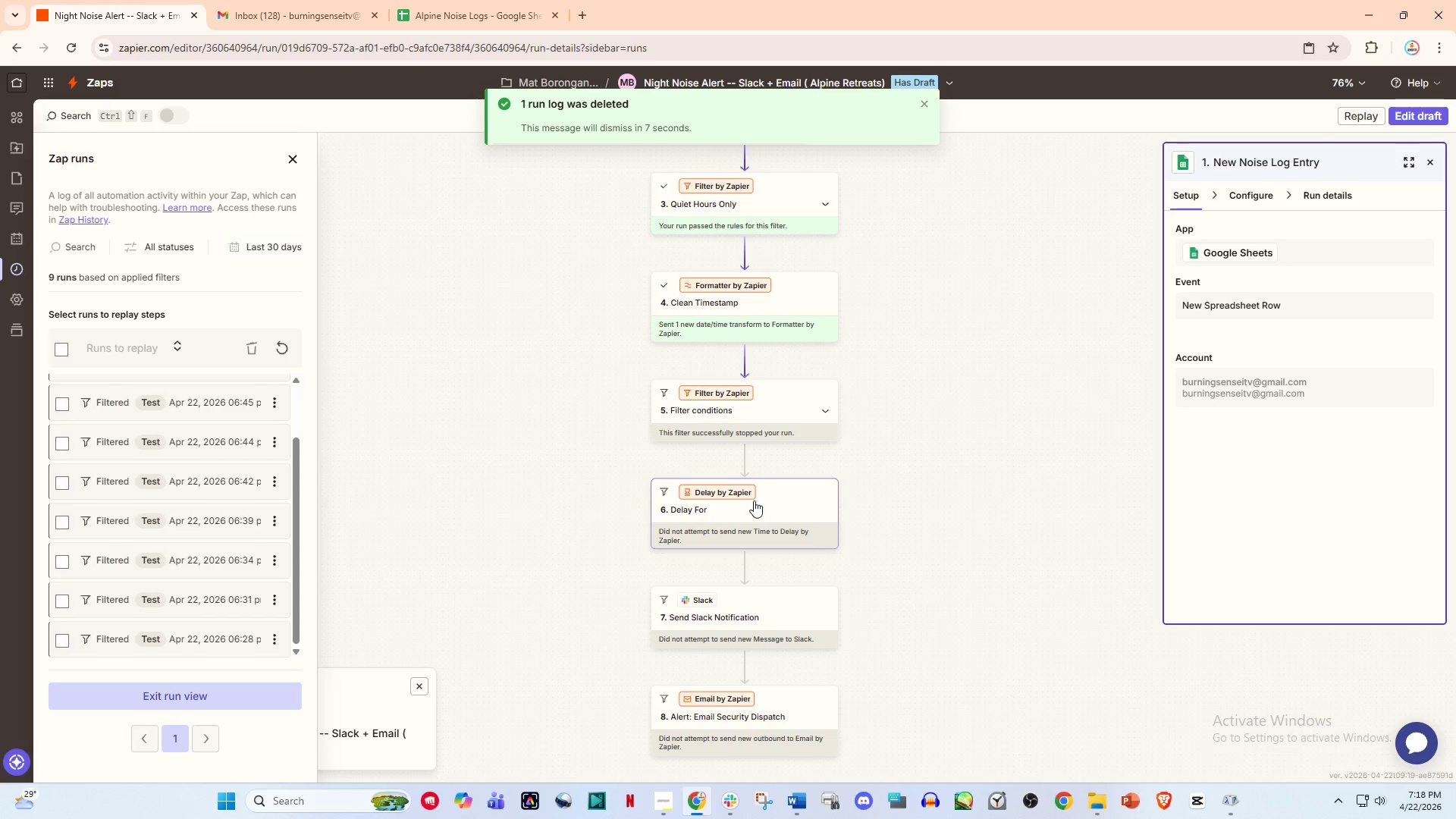 
wait(10.78)
 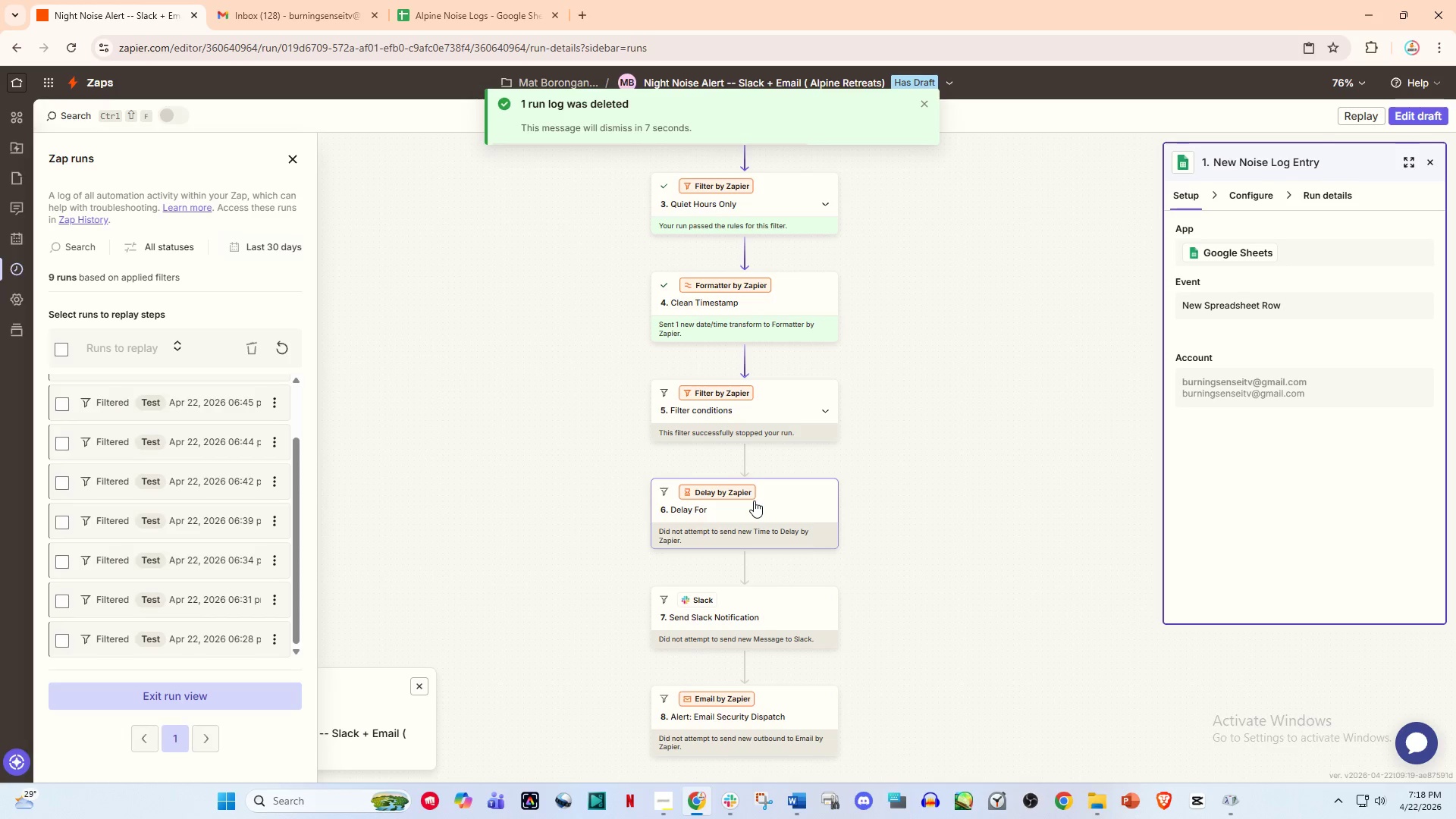 
left_click([77, 52])
 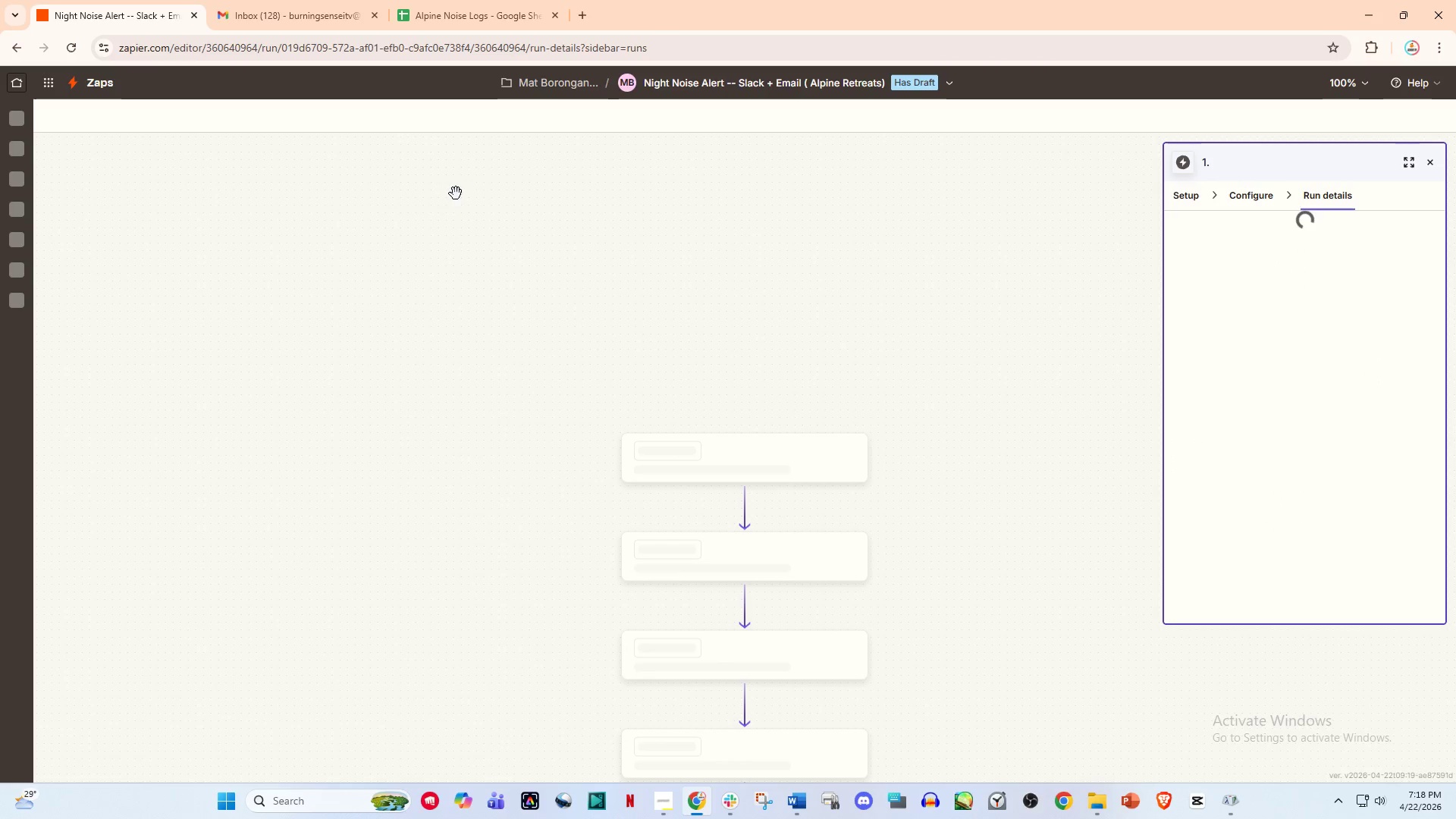 
scroll: coordinate [592, 350], scroll_direction: down, amount: 14.0
 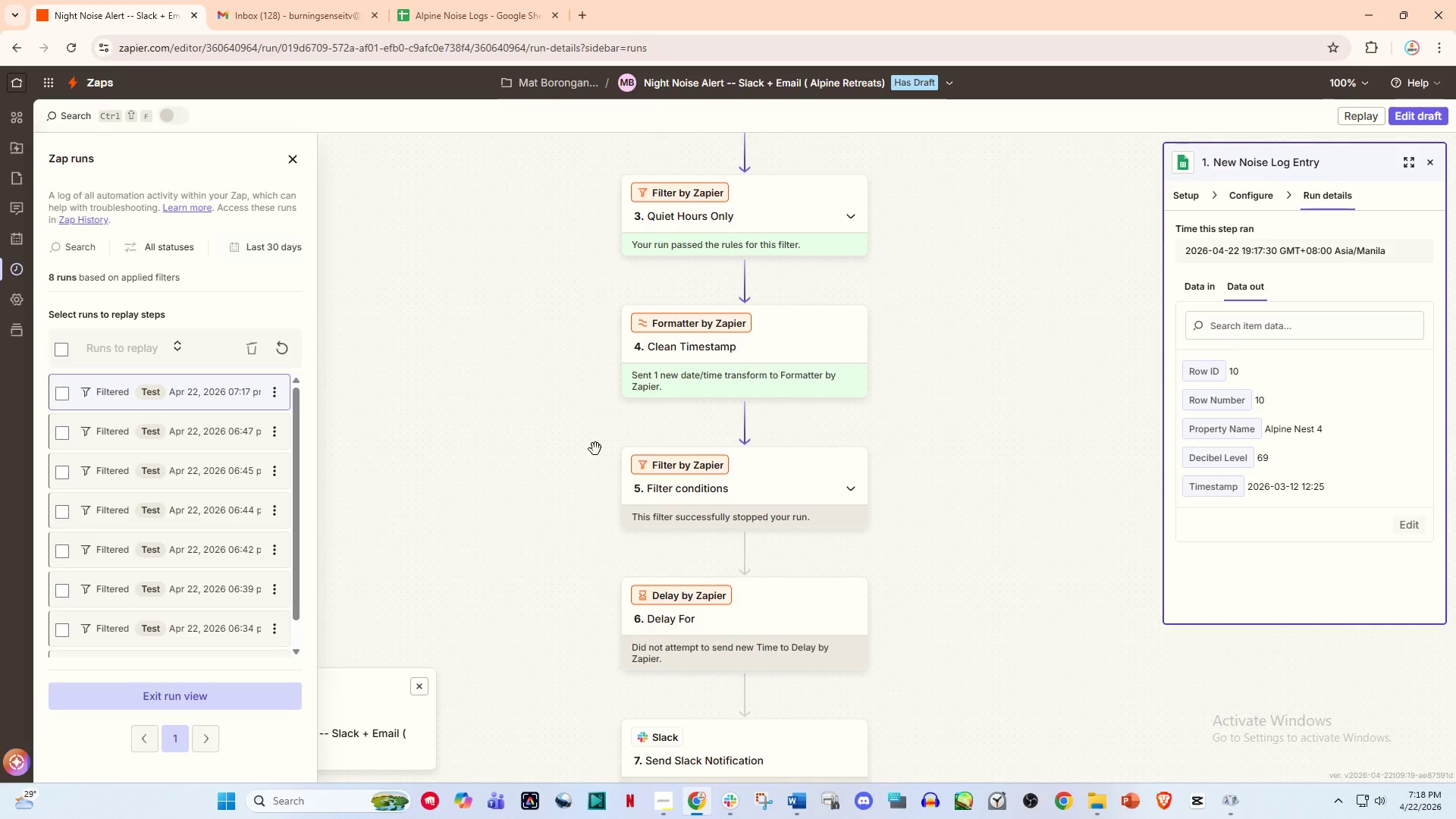 
left_click([709, 508])
 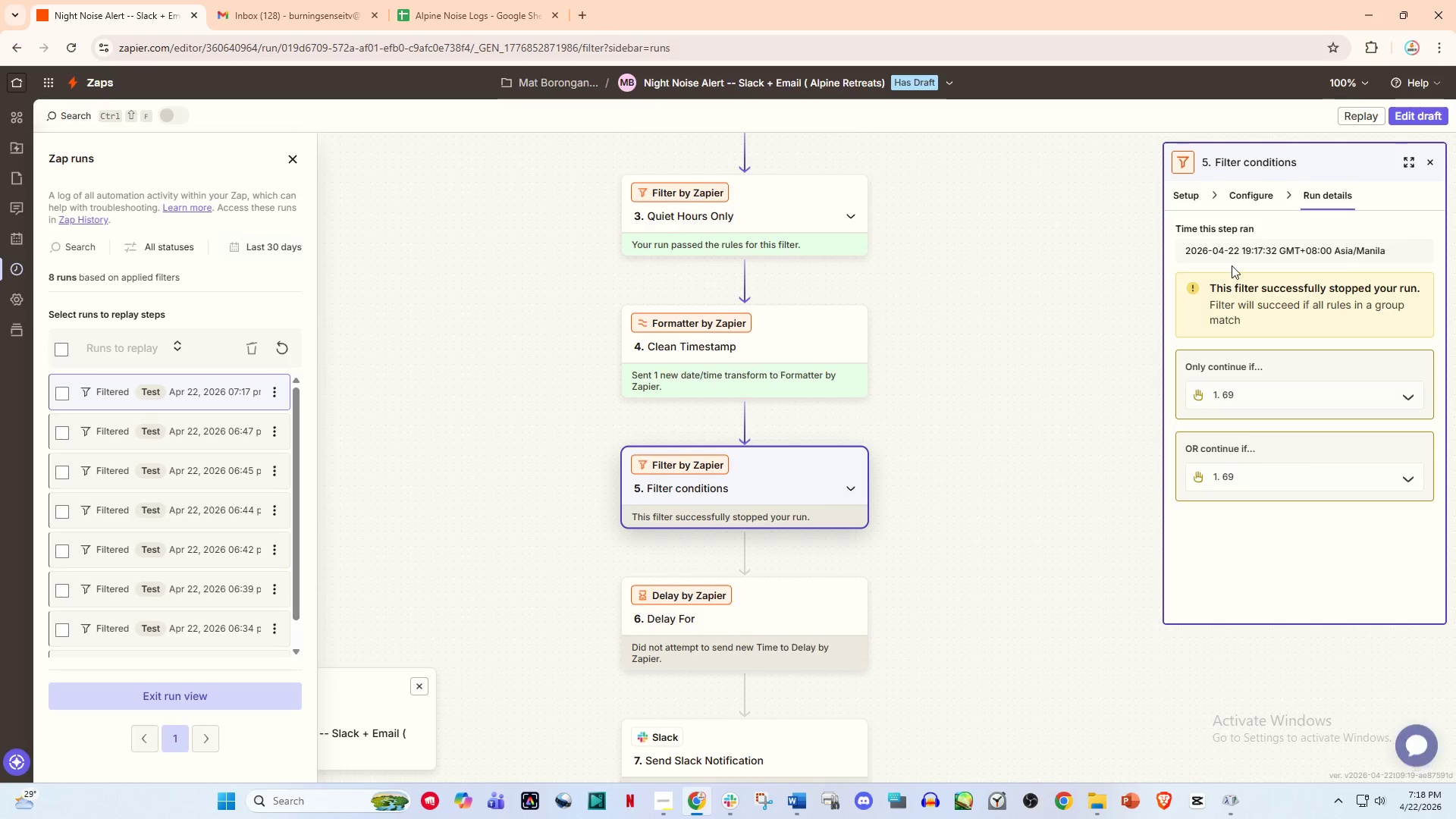 
left_click([1250, 196])
 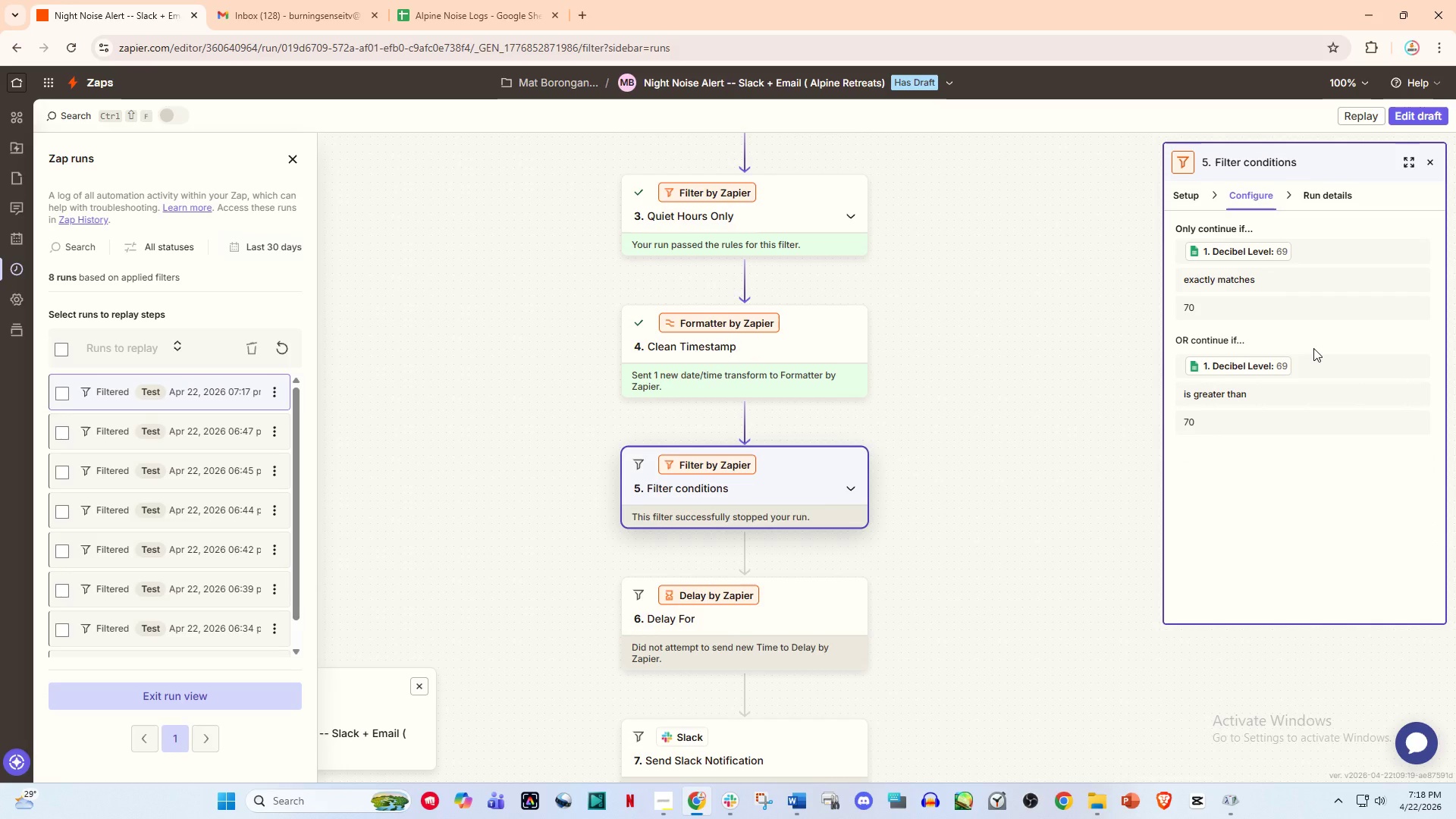 
wait(8.47)
 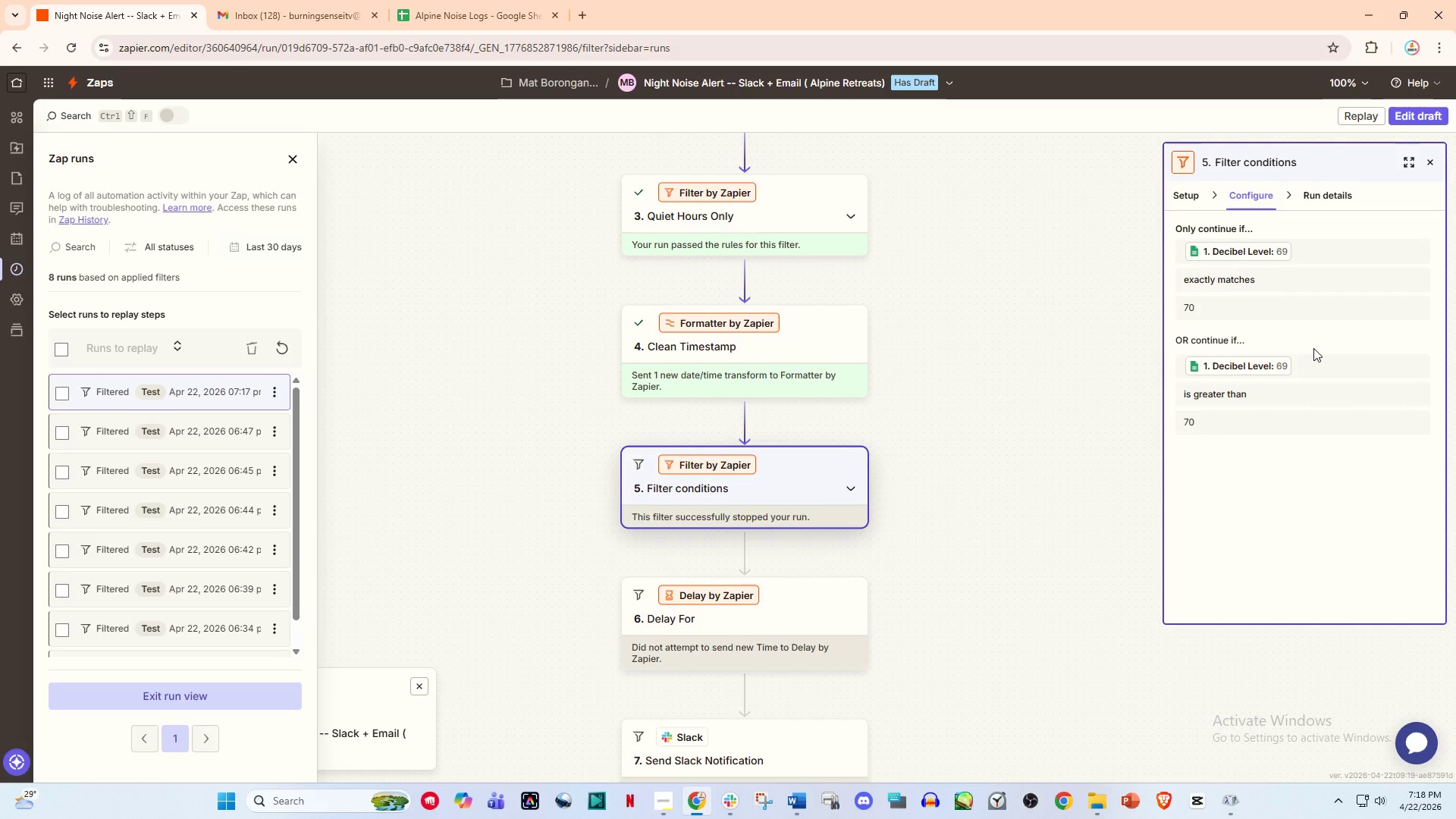 
left_click([287, 159])
 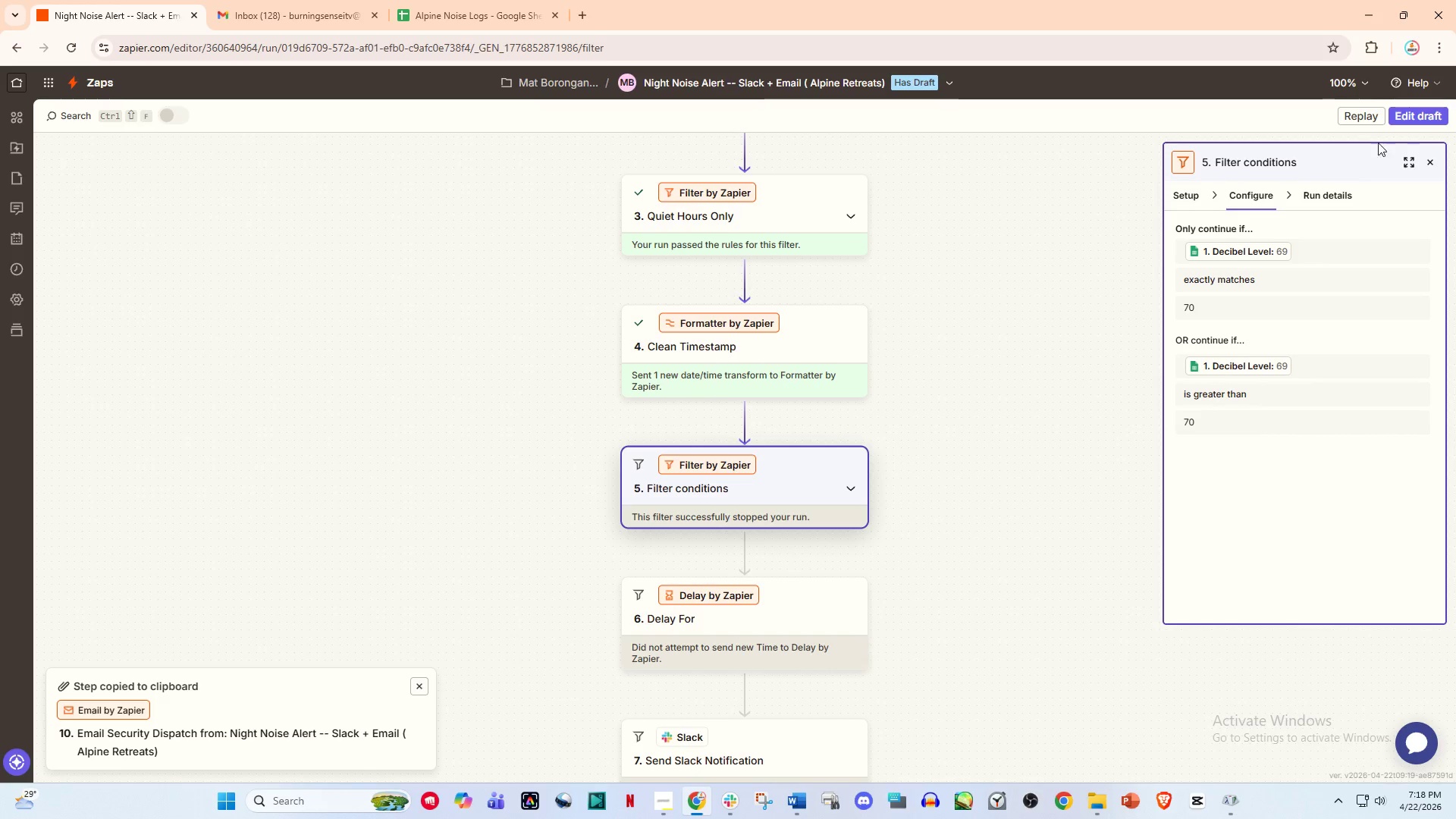 
left_click([1420, 122])
 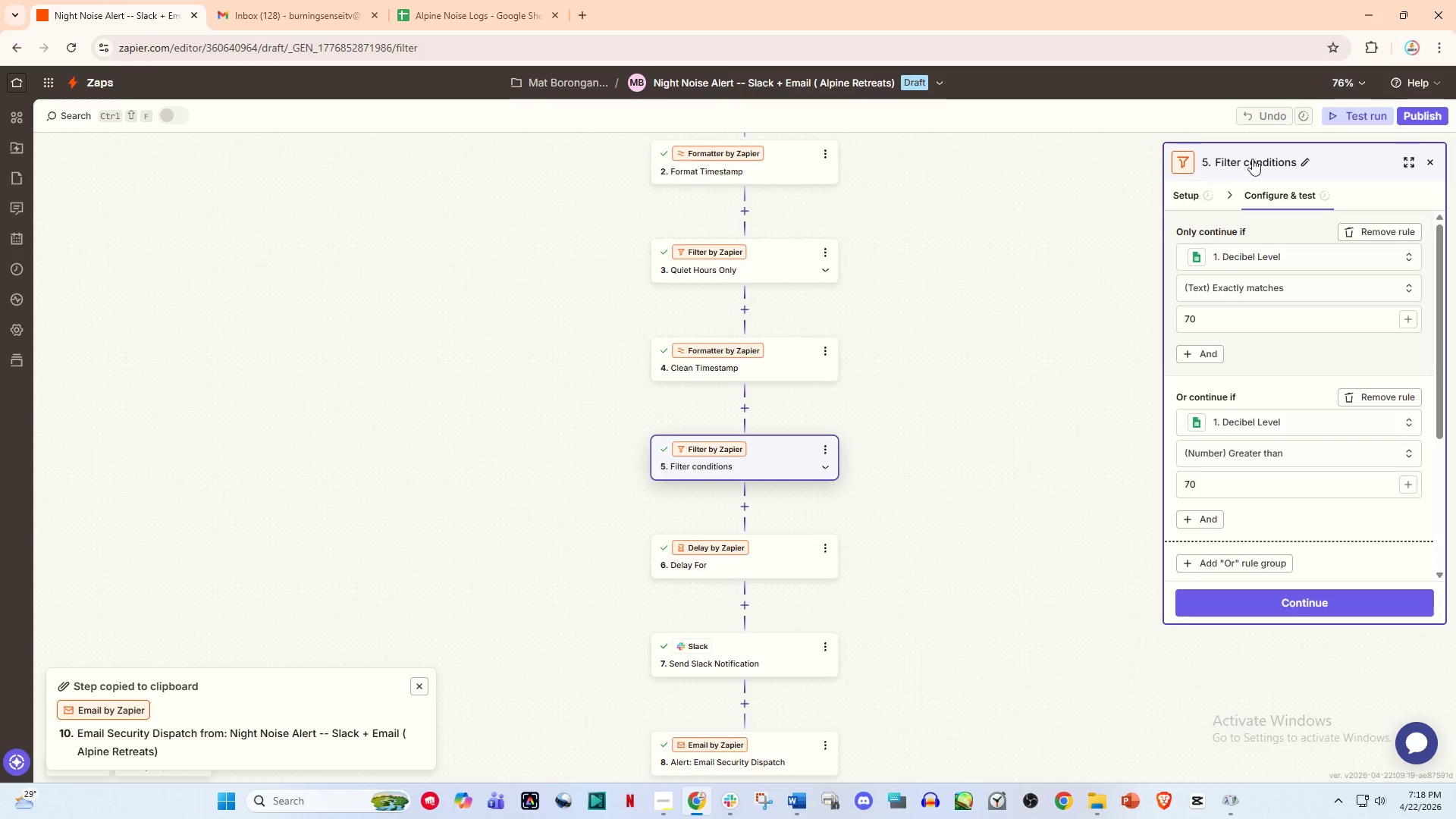 
left_click([1345, 118])
 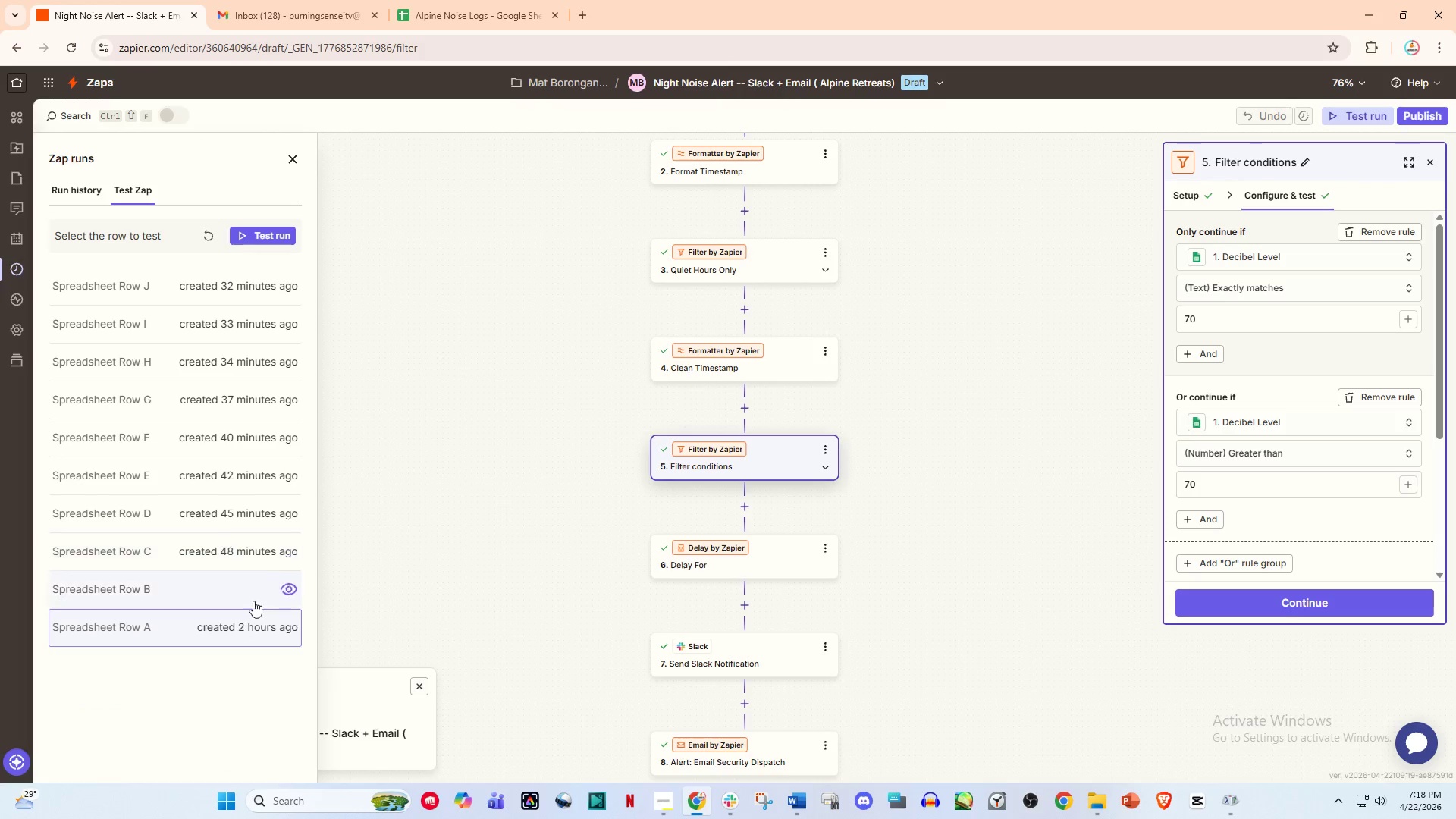 
left_click([237, 623])
 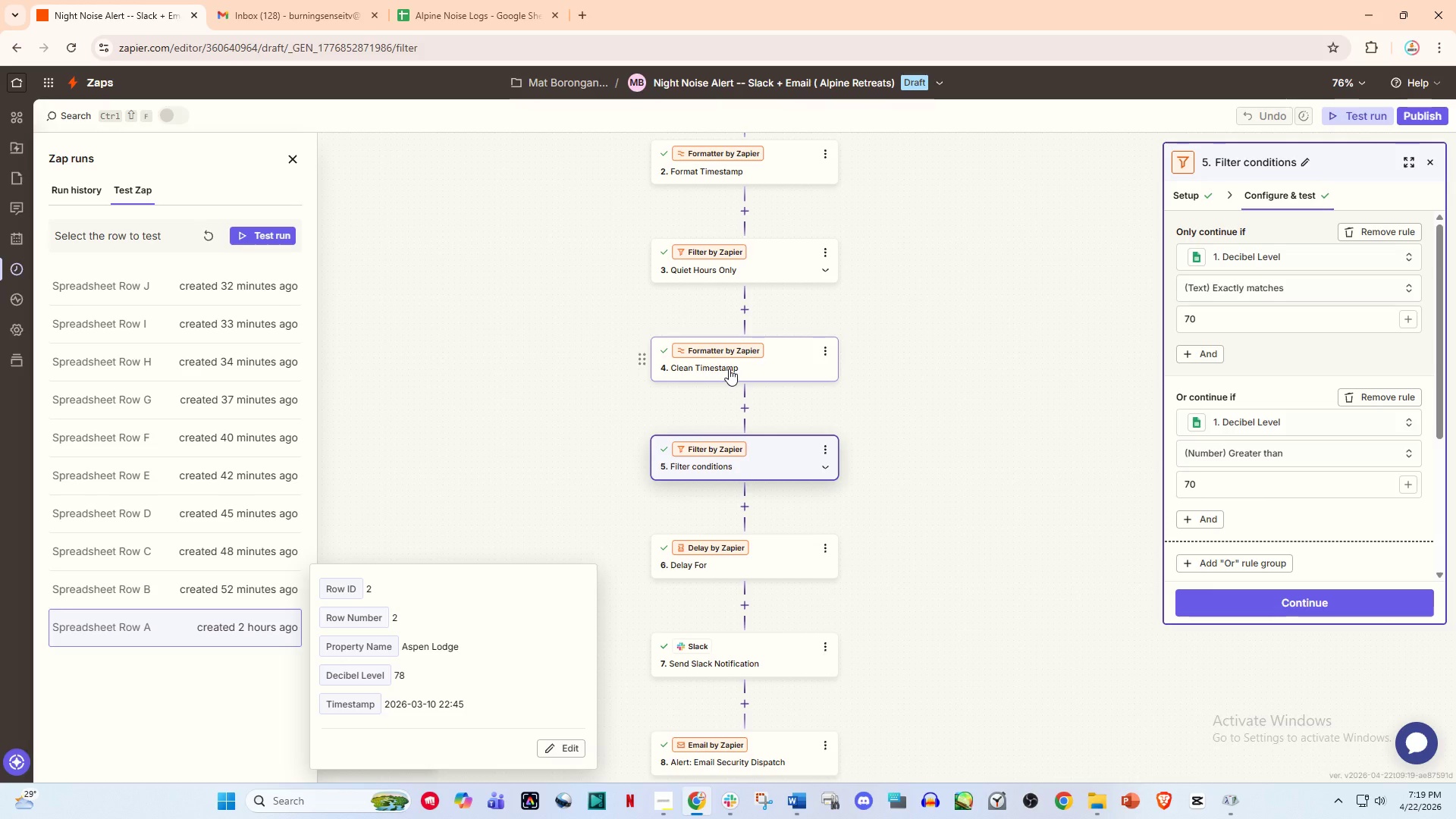 
wait(74.61)
 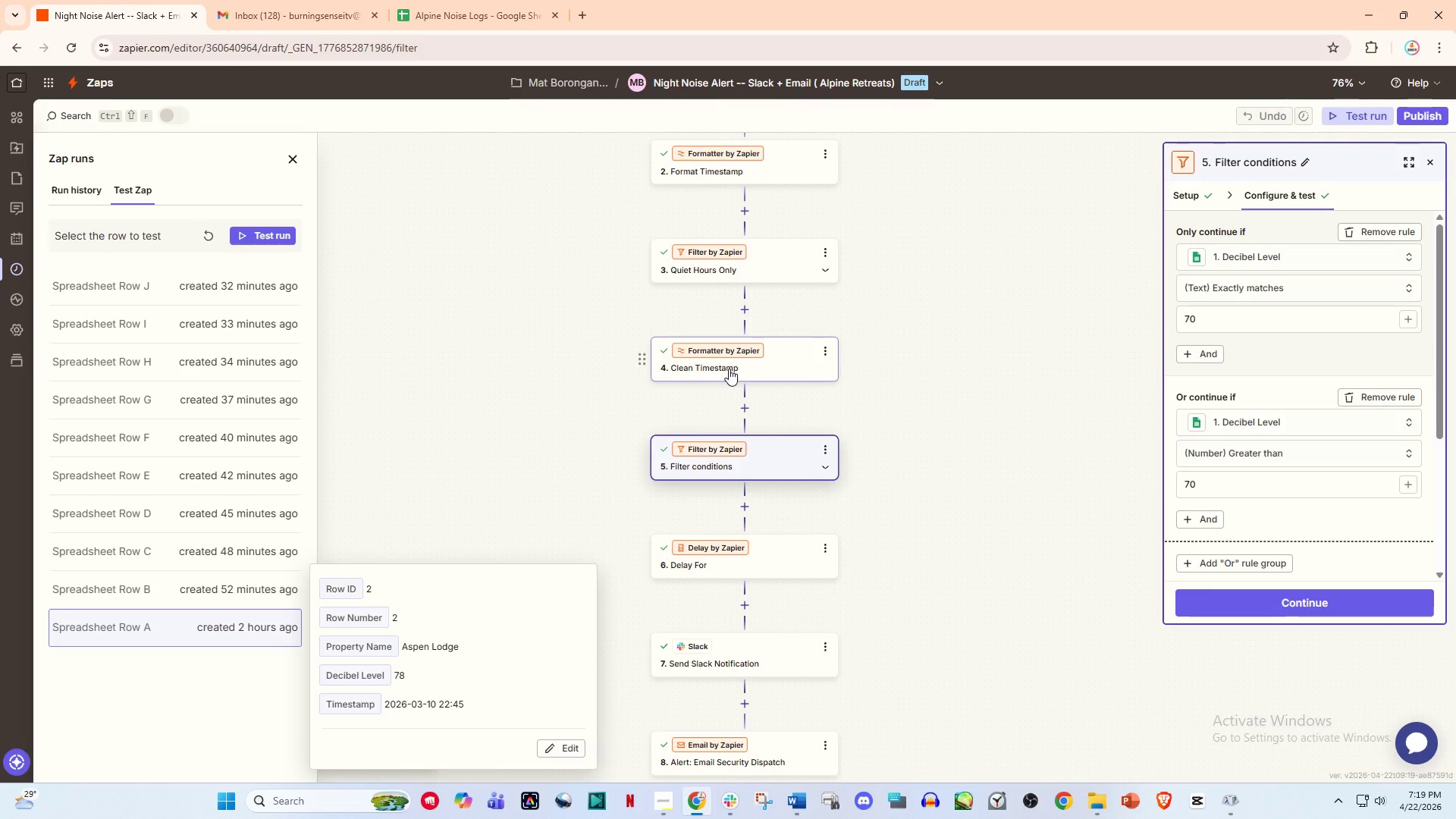 
hold_key(key=ControlLeft, duration=1.31)
scroll: coordinate [766, 357], scroll_direction: down, amount: 2.0
 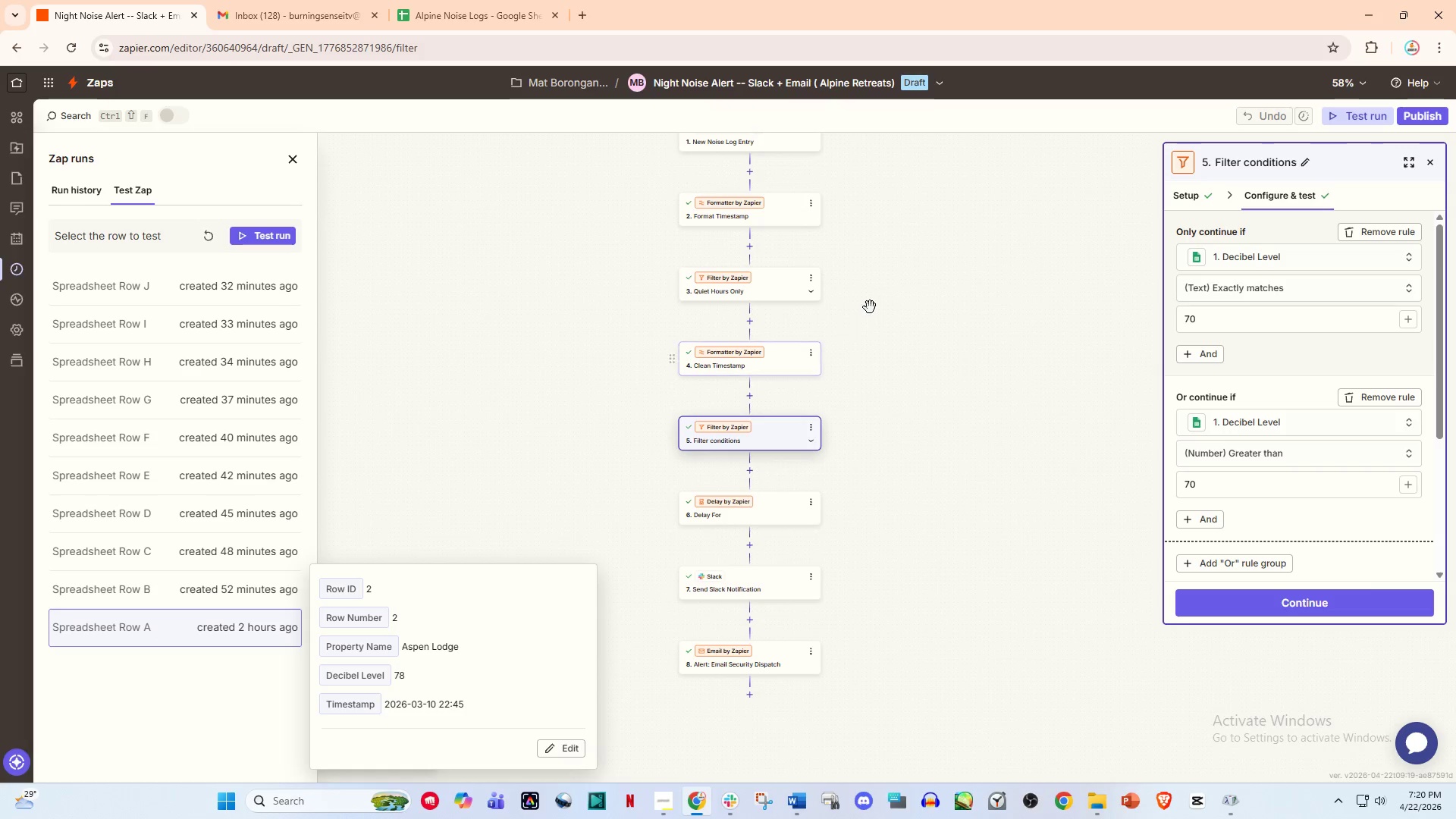 
left_click_drag(start_coordinate=[870, 307], to_coordinate=[867, 334])
 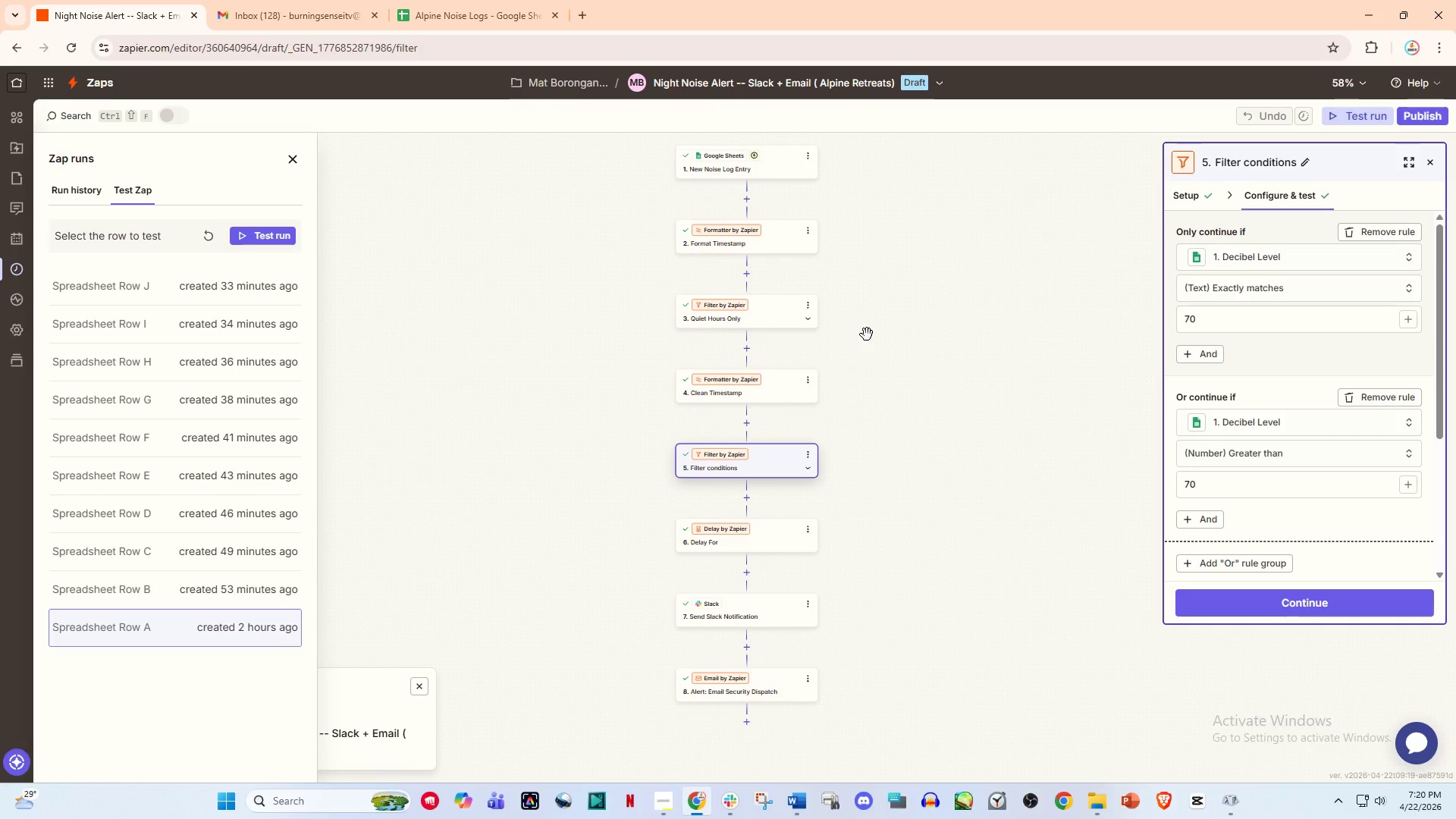 
wait(7.66)
 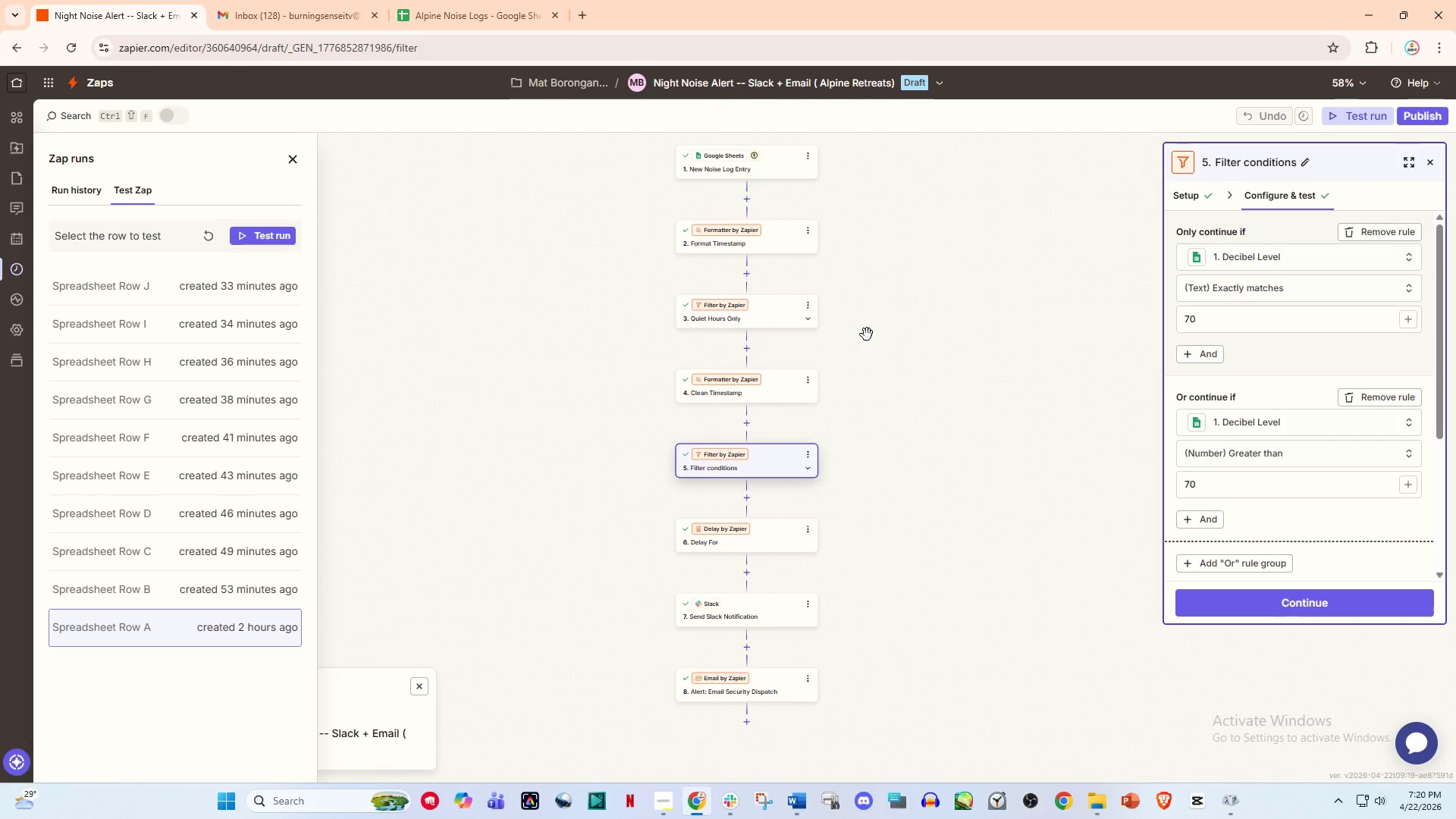 
left_click([451, 0])
 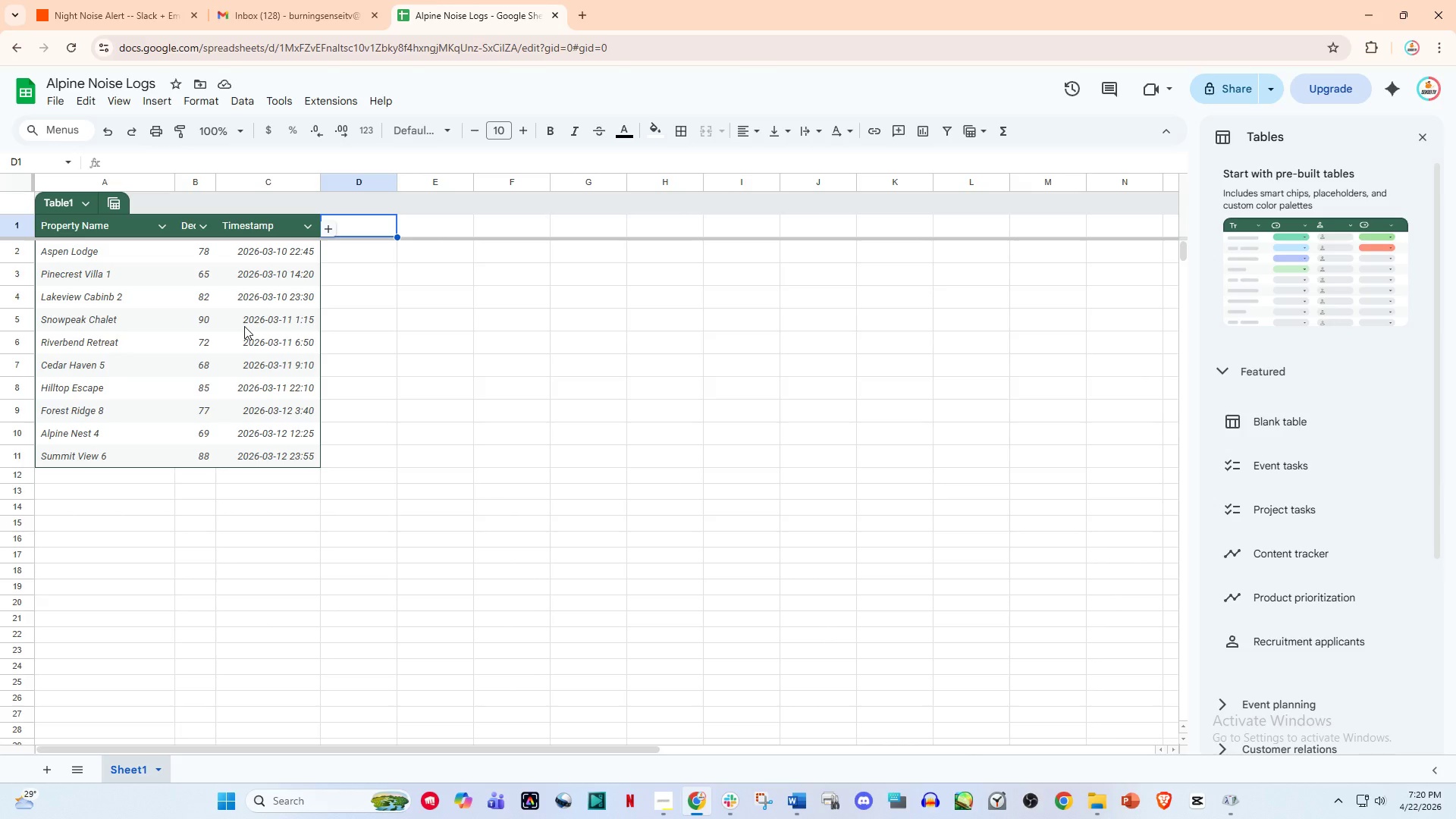 
wait(34.98)
 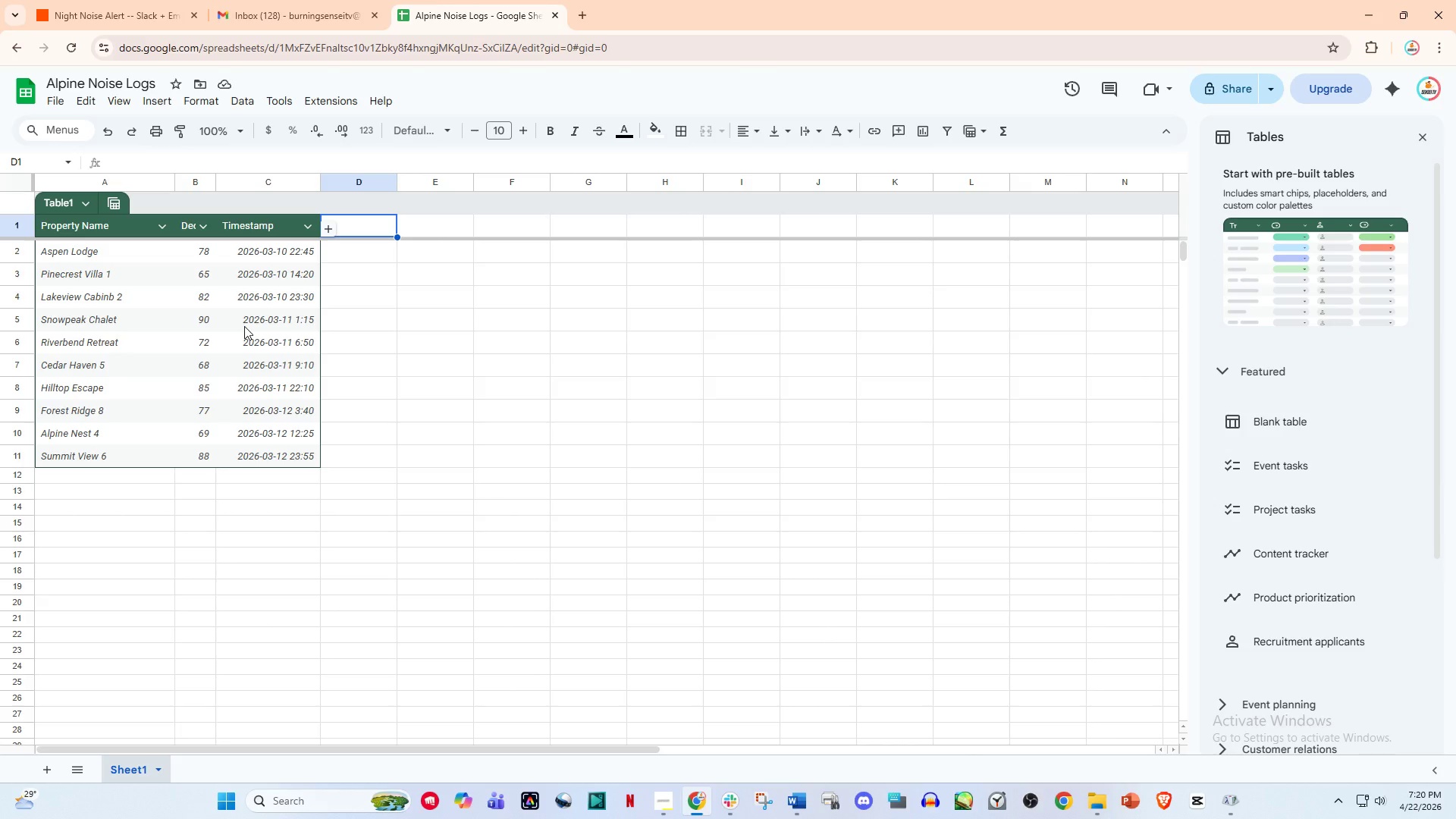 
left_click([134, 0])
 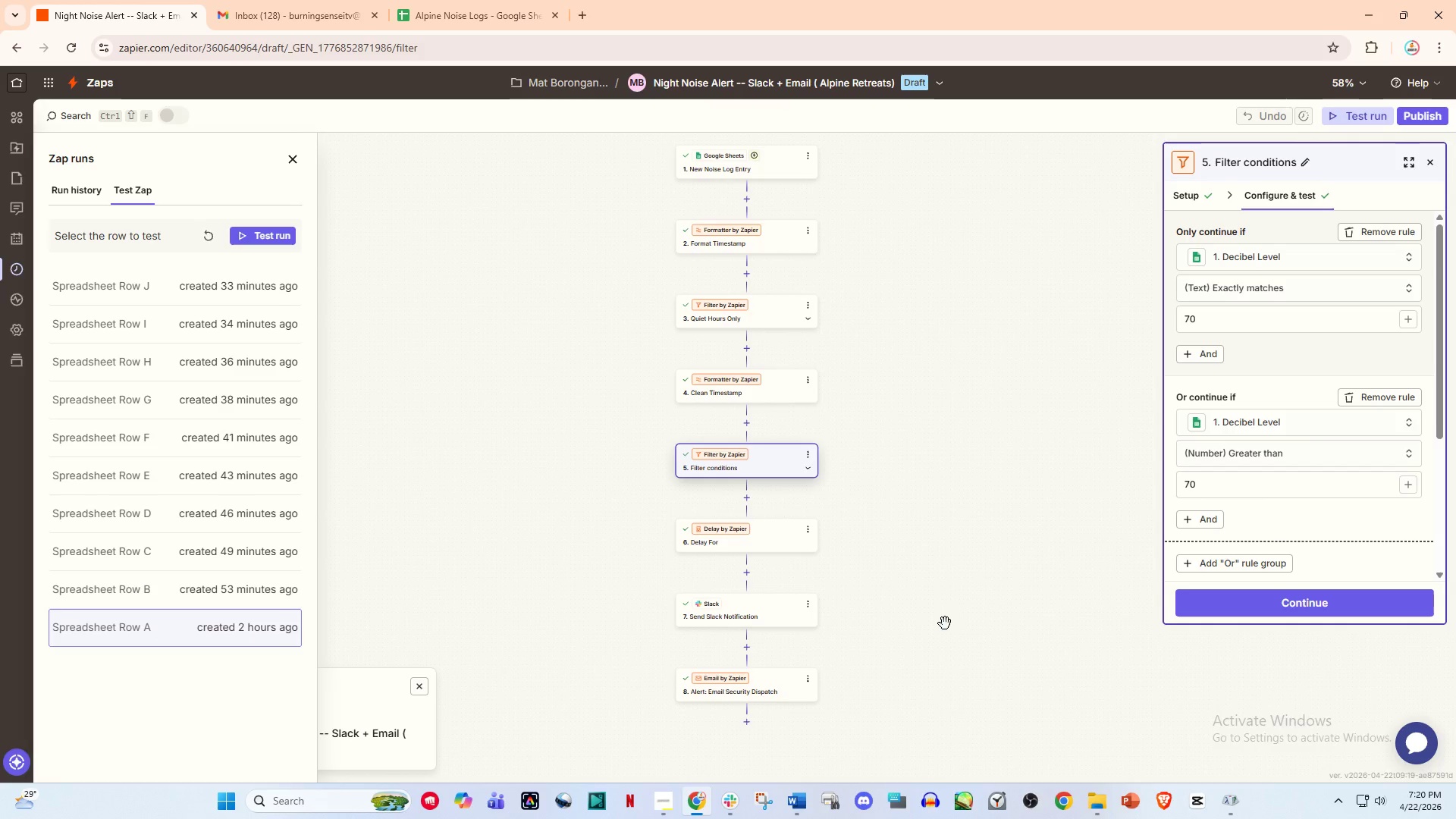 
wait(20.84)
 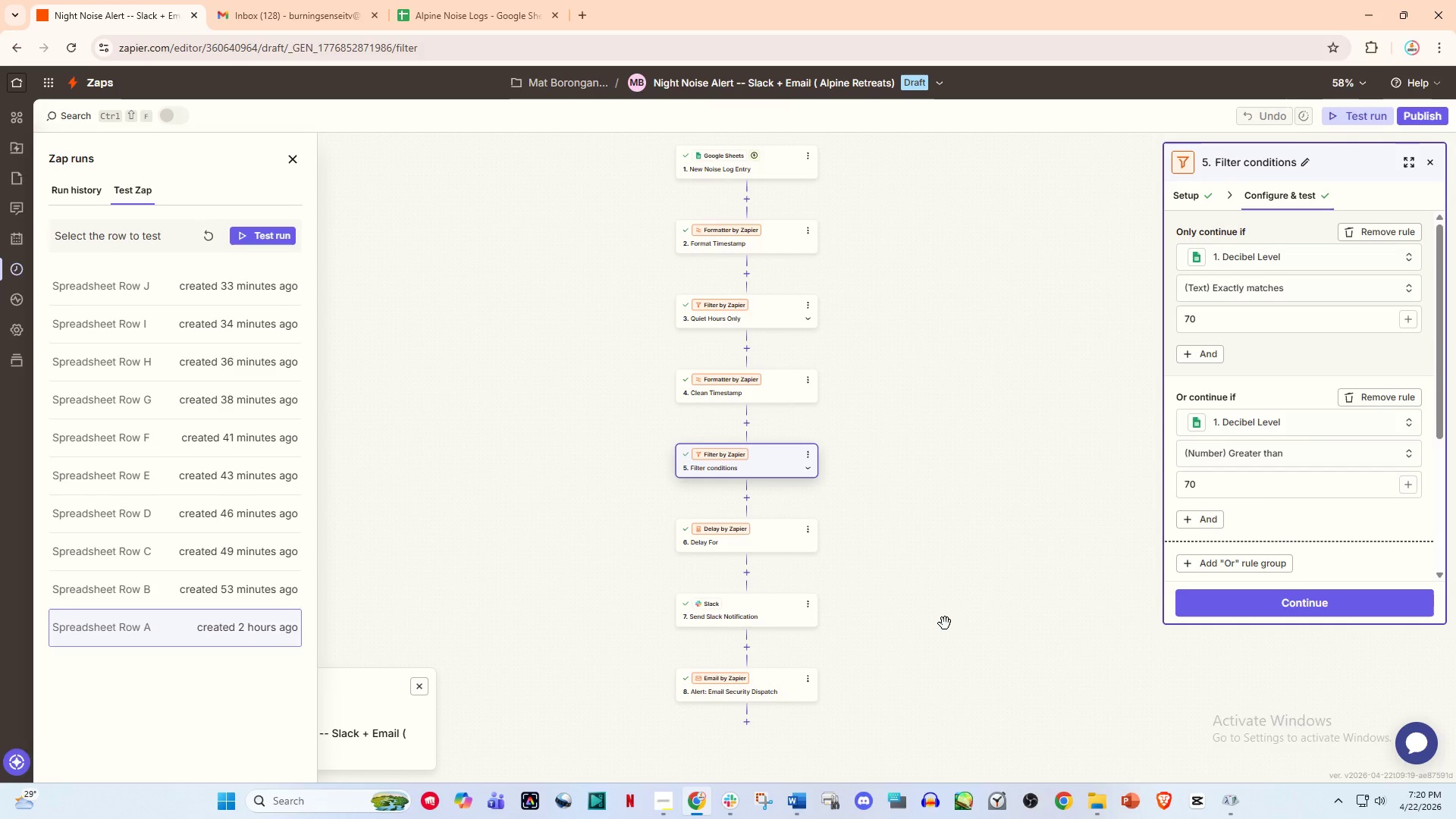 
left_click([756, 467])
 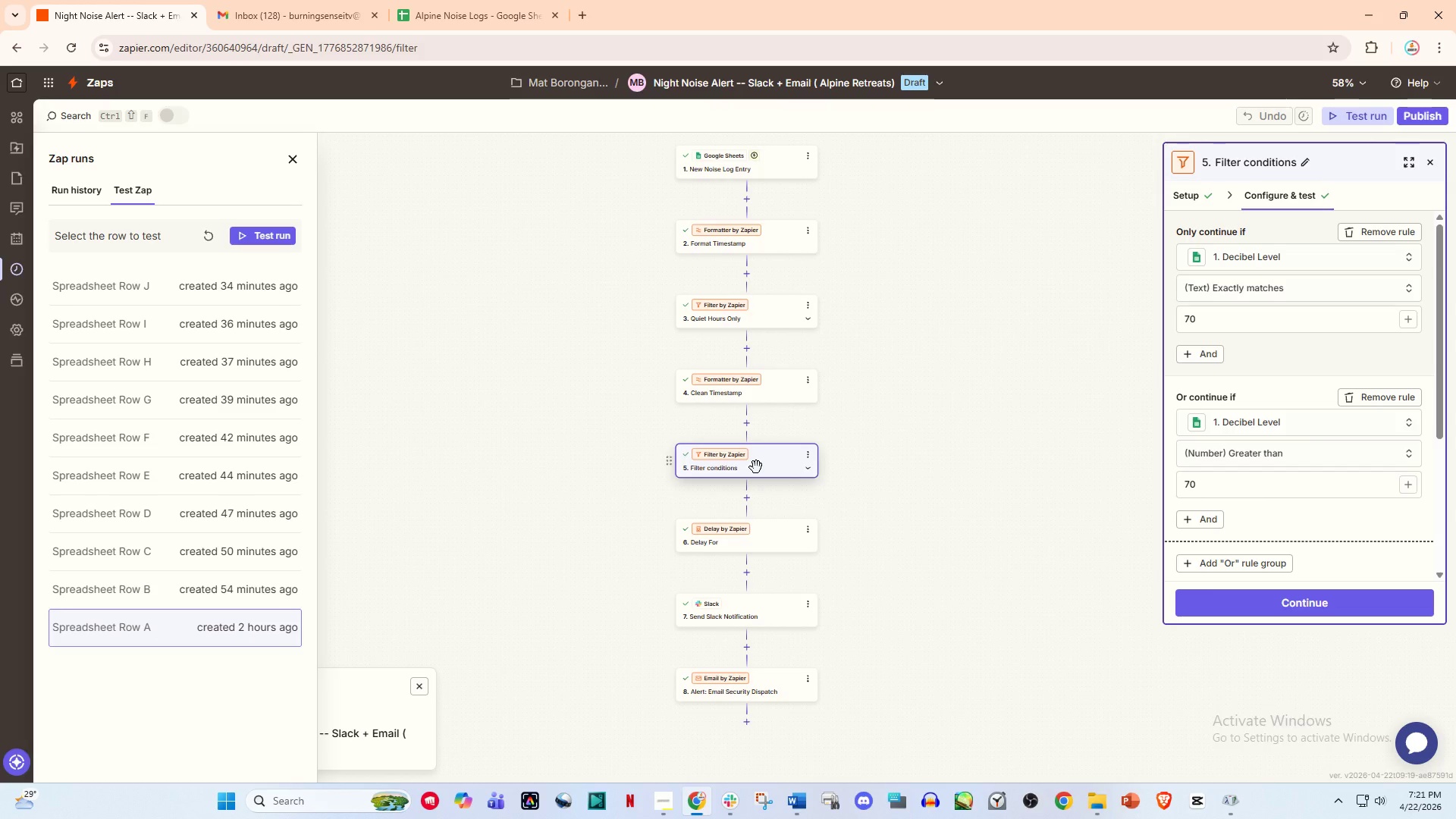 
wait(6.58)
 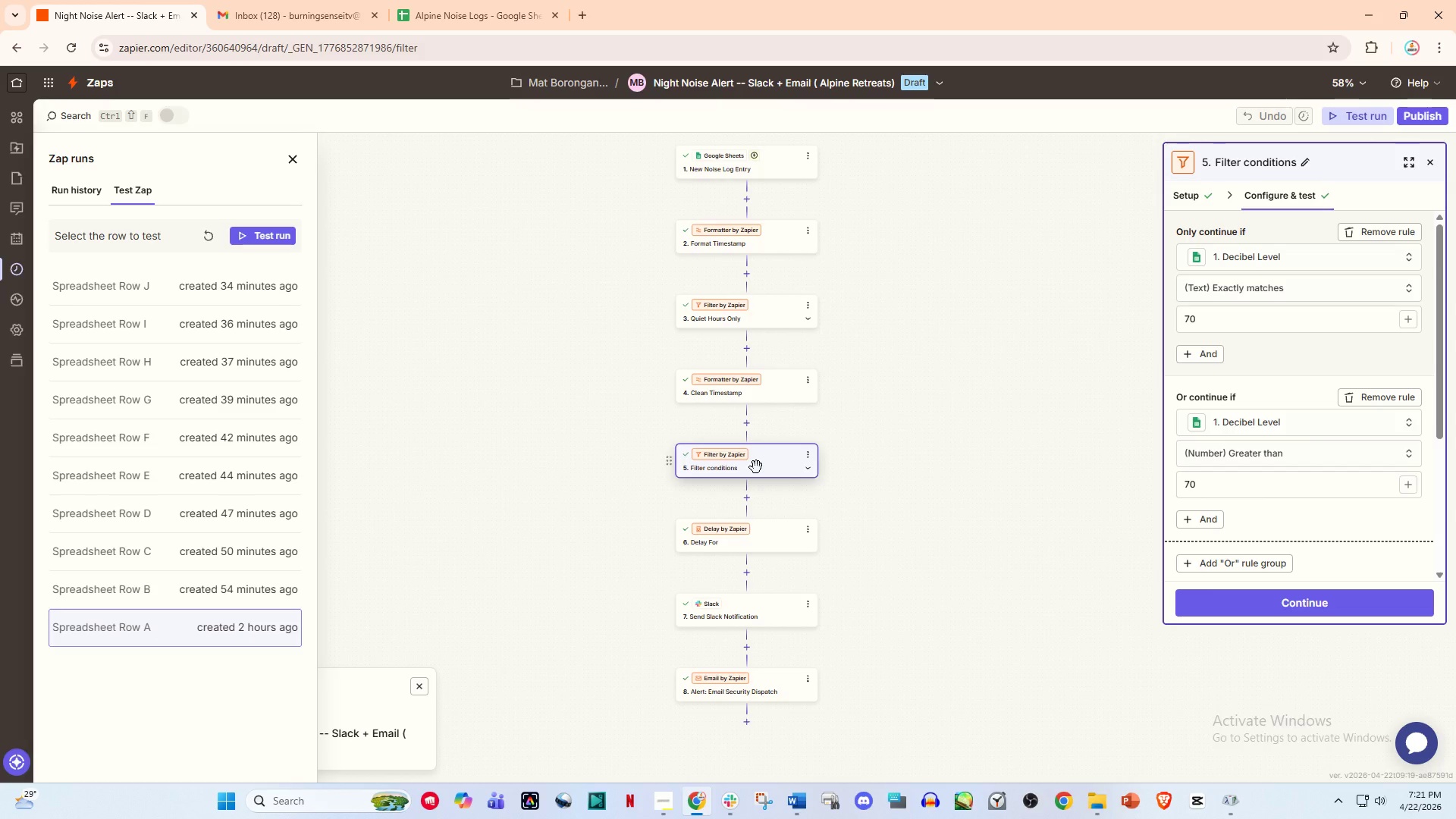 
left_click_drag(start_coordinate=[731, 469], to_coordinate=[741, 455])
 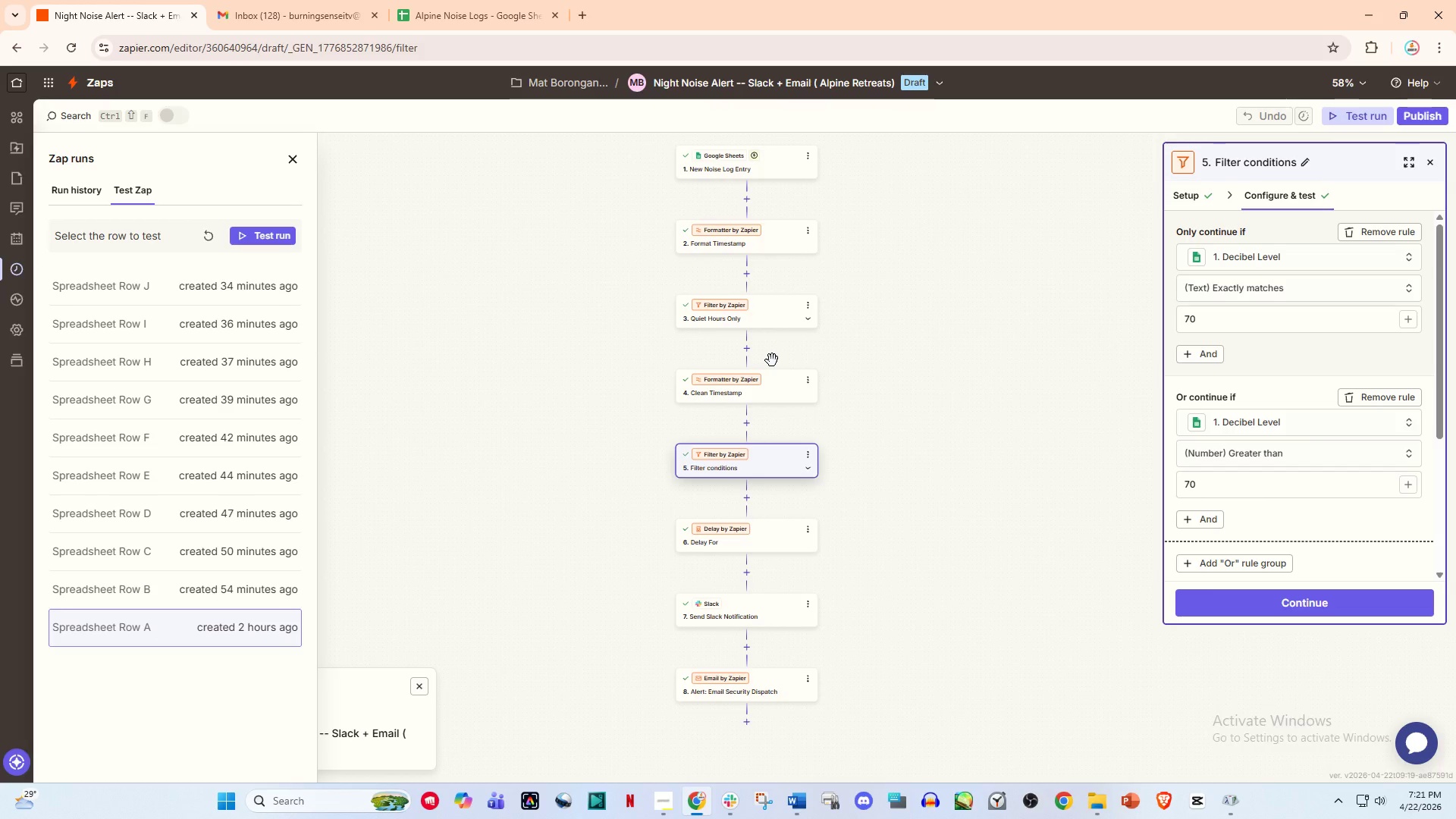 
wait(17.39)
 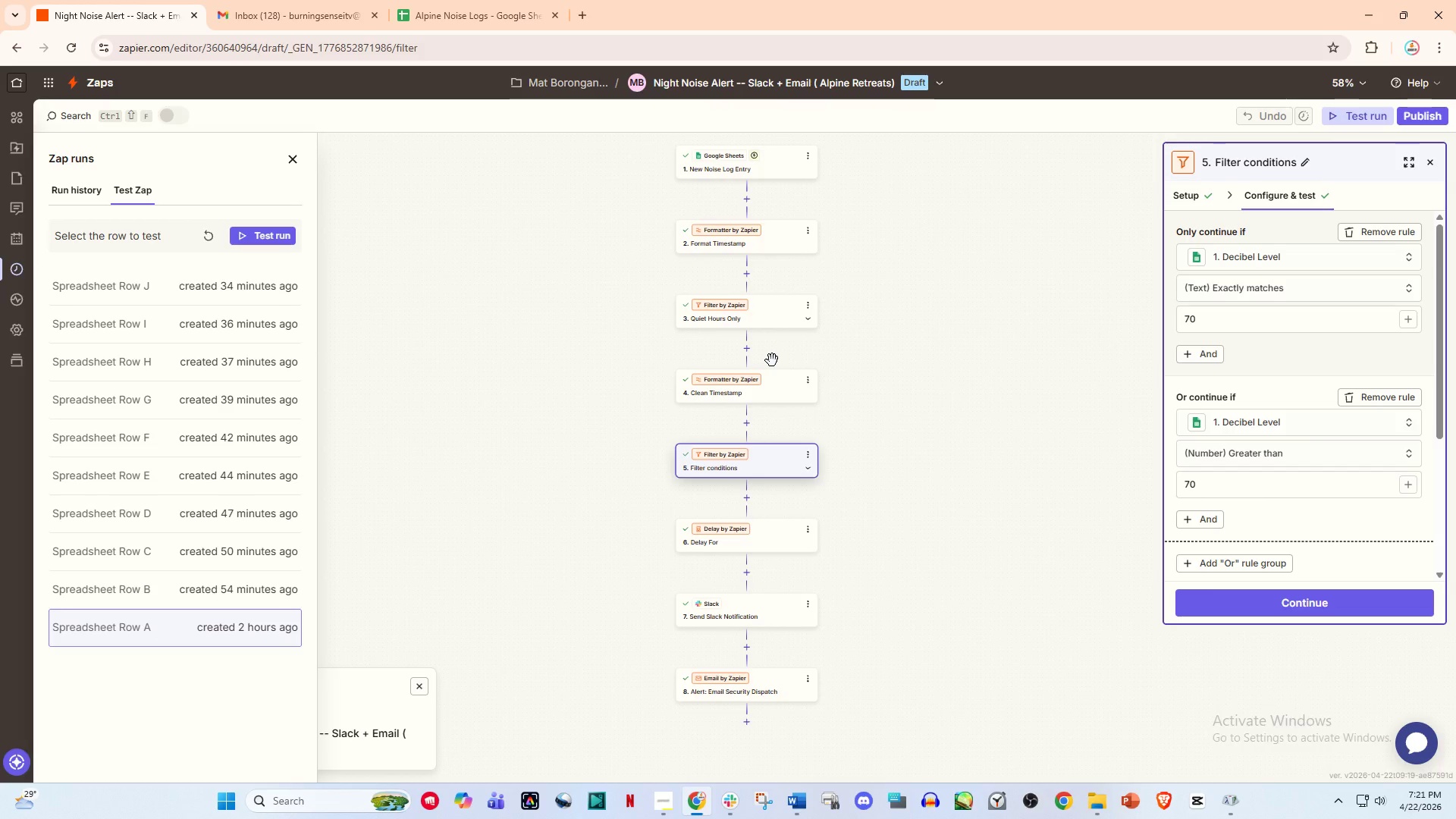 
left_click([664, 789])